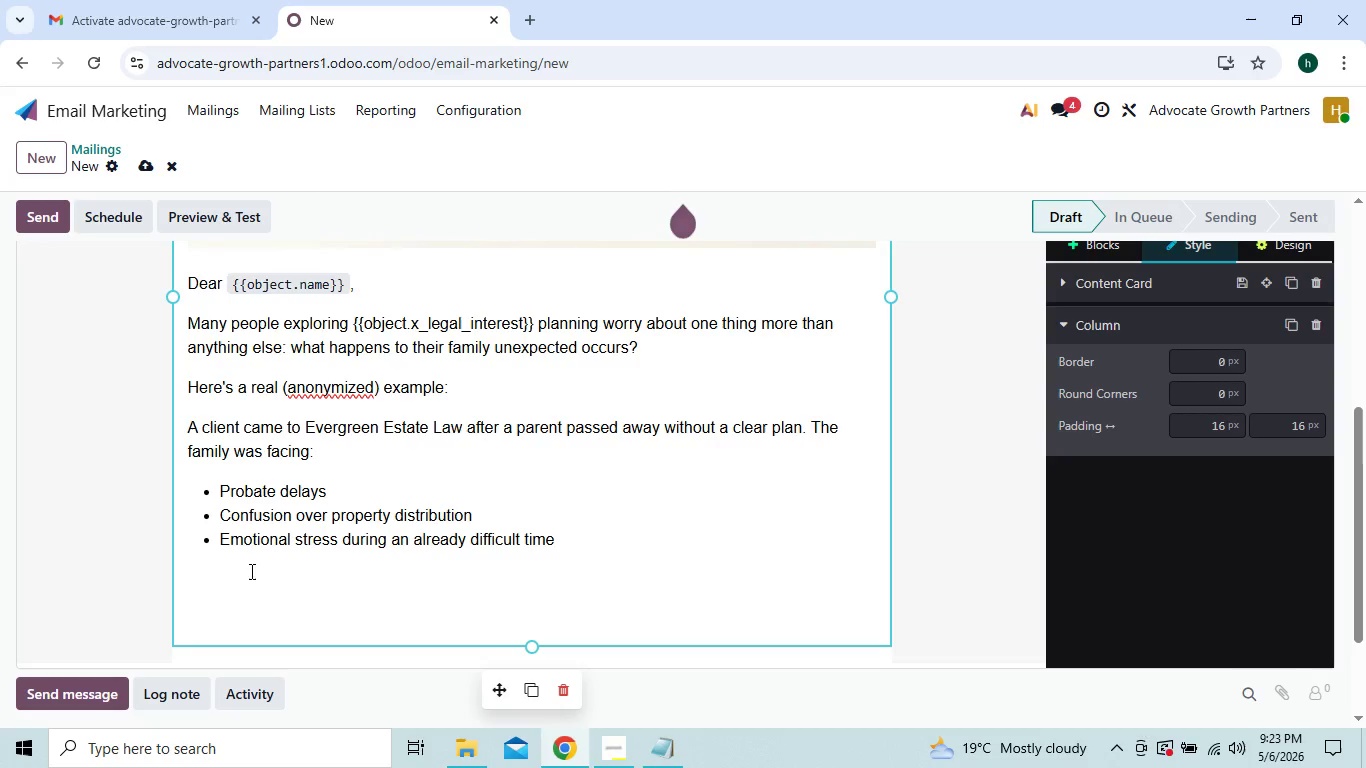 
left_click([248, 572])
 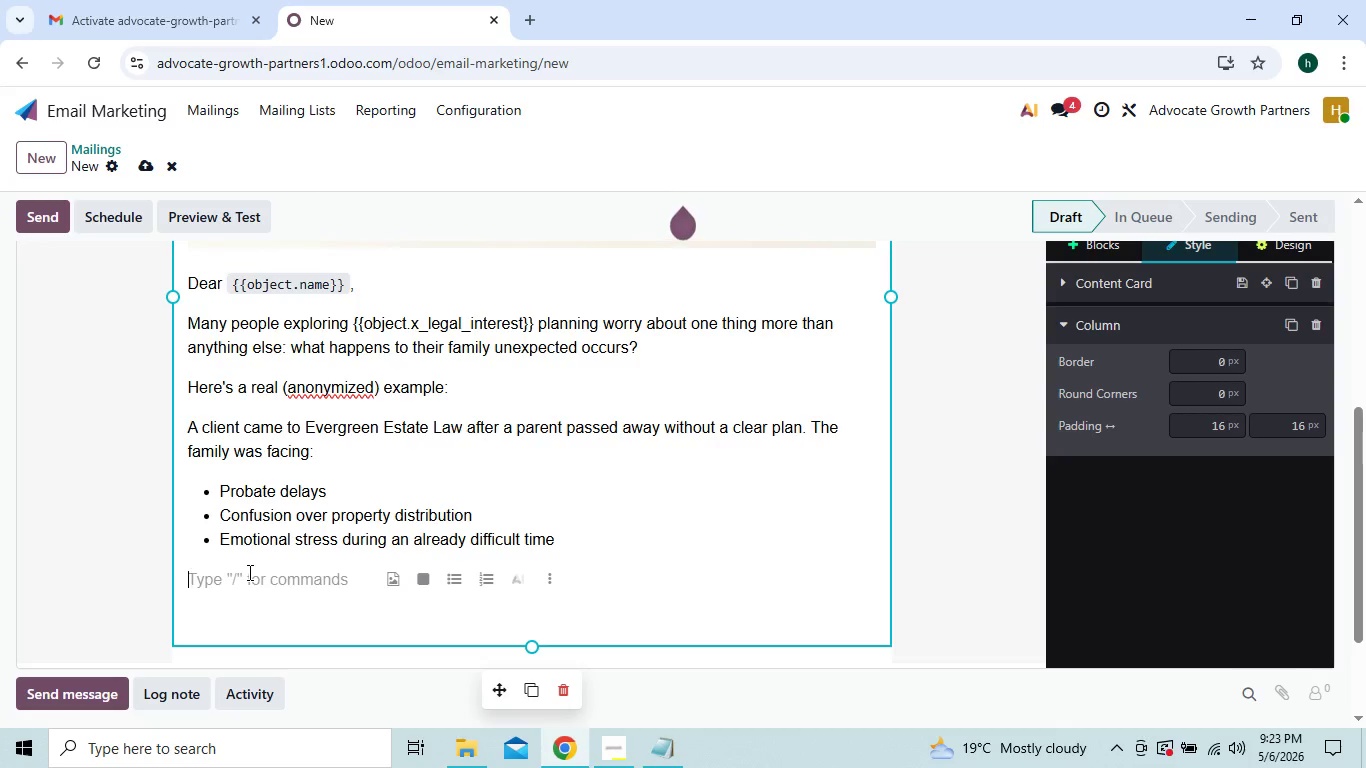 
wait(7.27)
 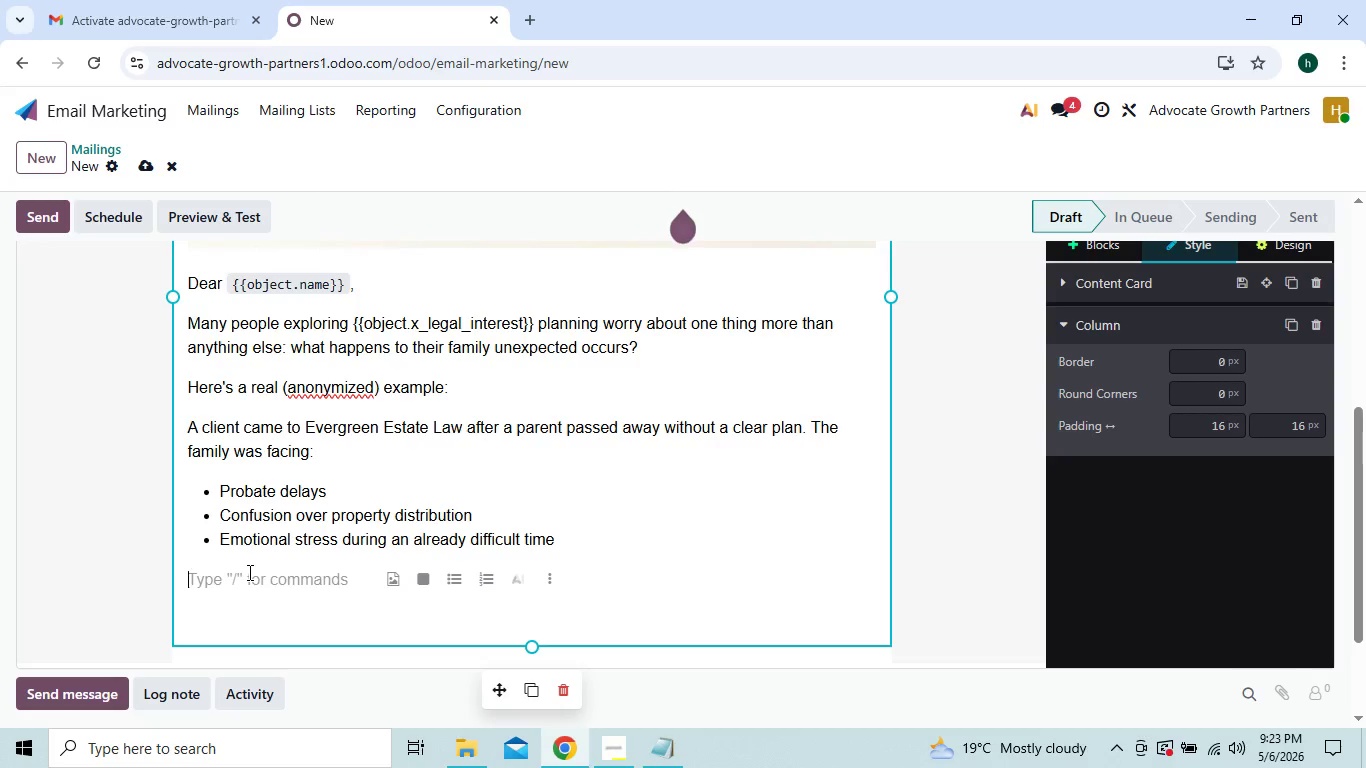 
type(We helped the family establish a properly structu)
 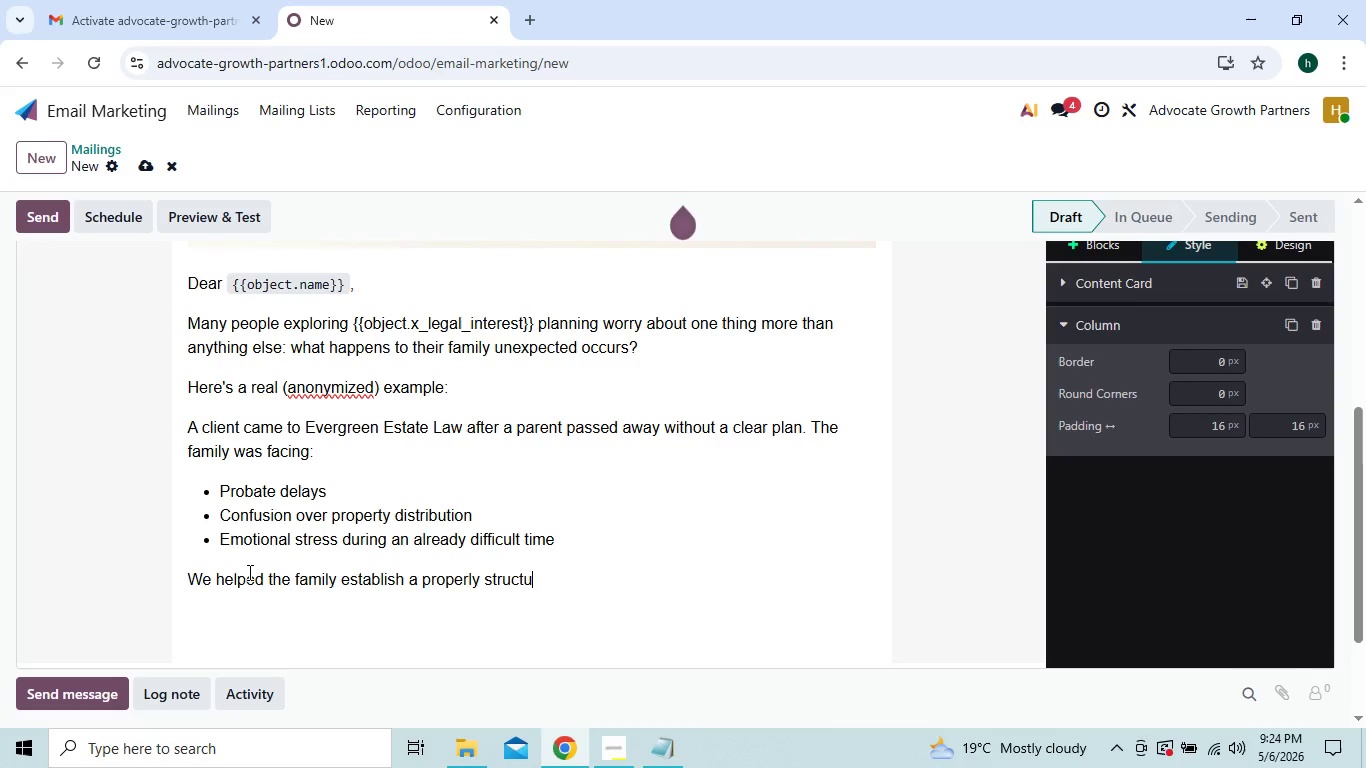 
wait(6.22)
 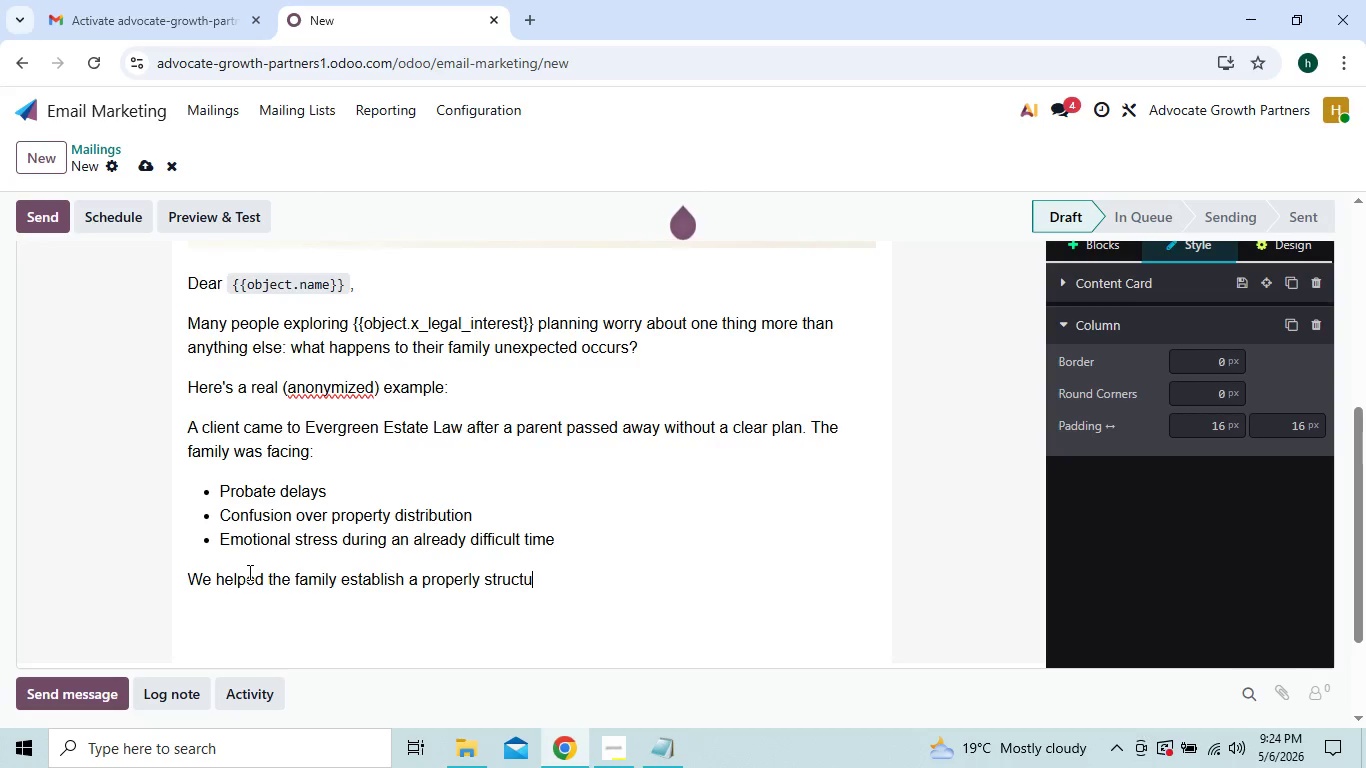 
type(red esta)
 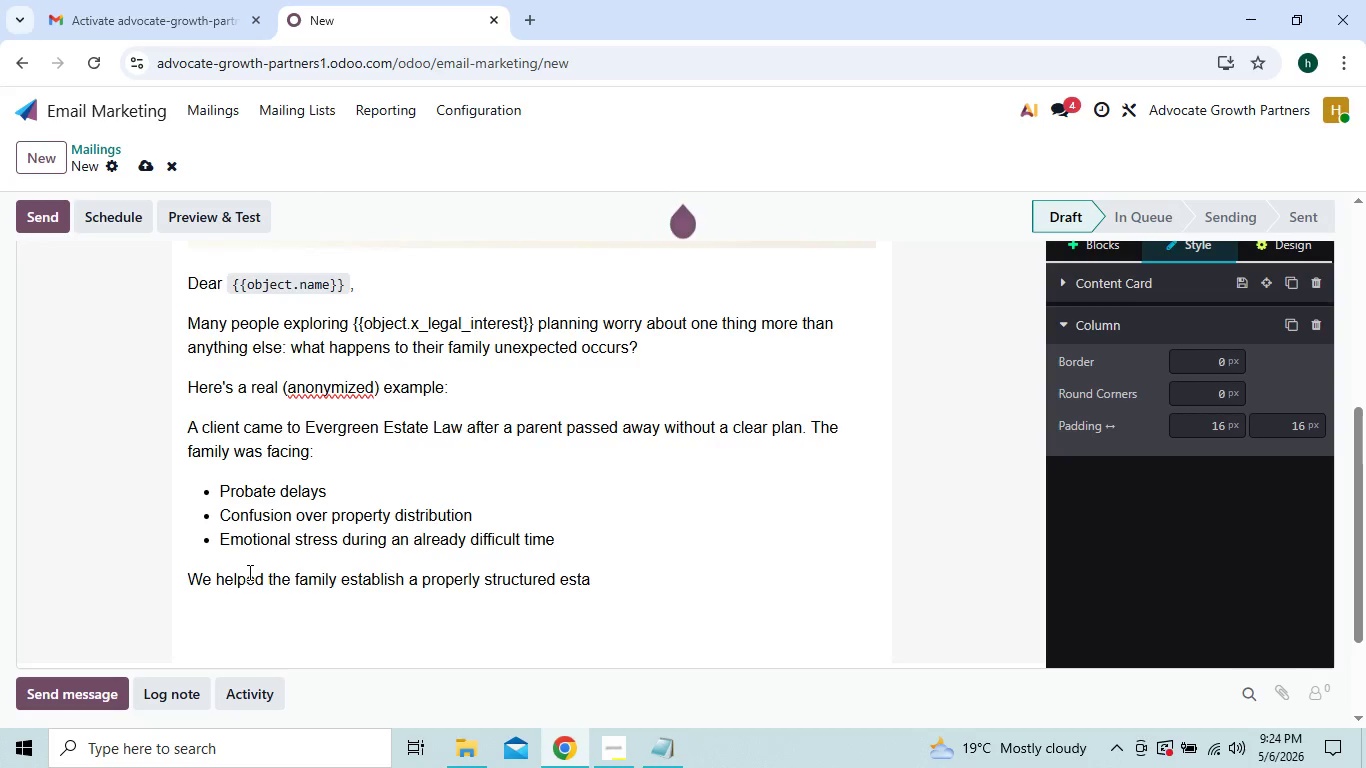 
type(te plan for the)
 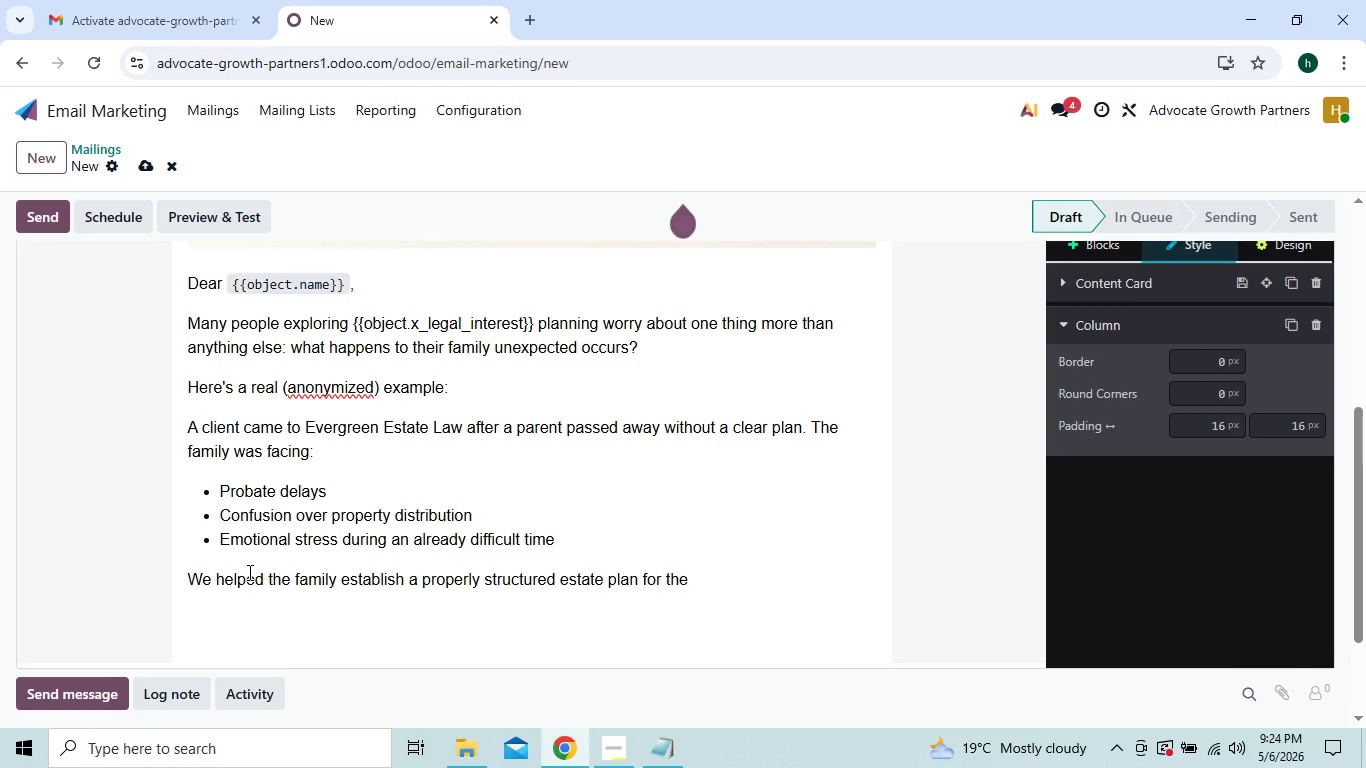 
wait(5.5)
 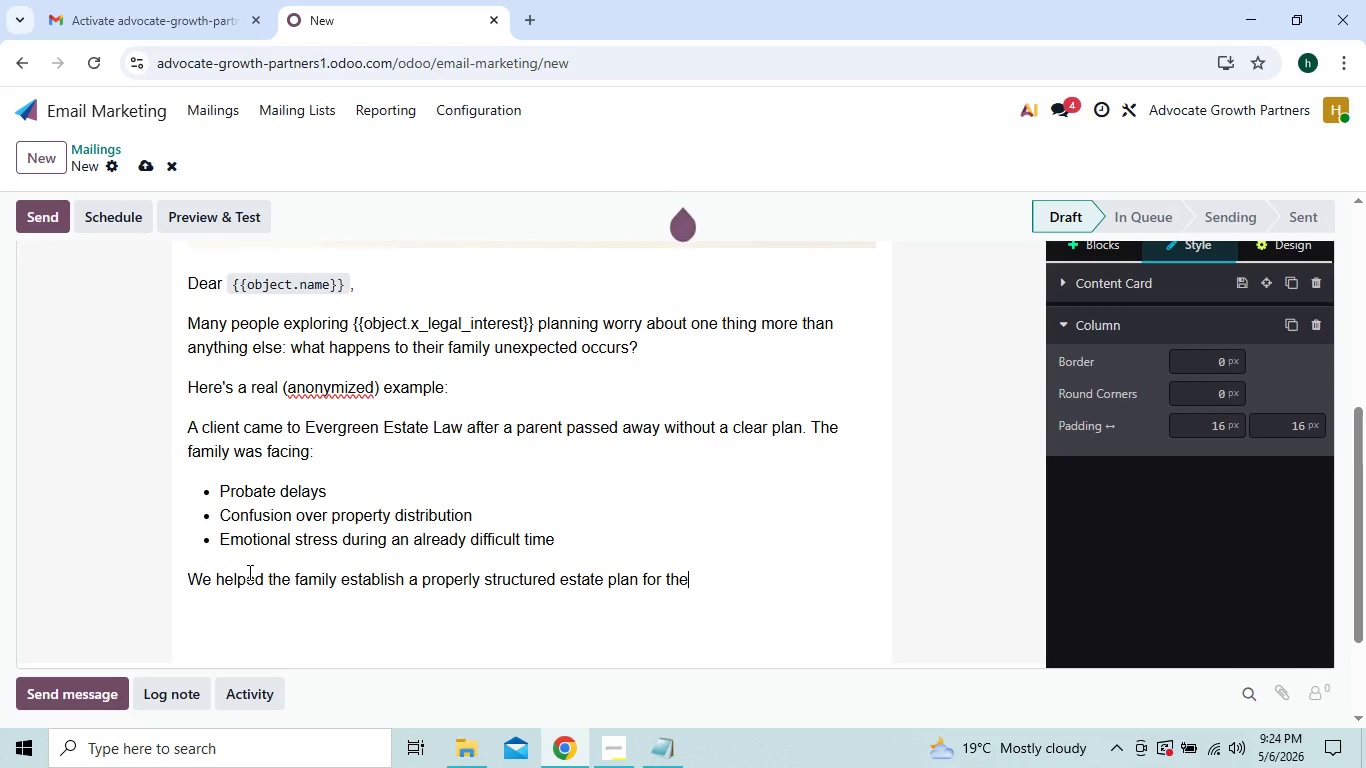 
type( surviving)
 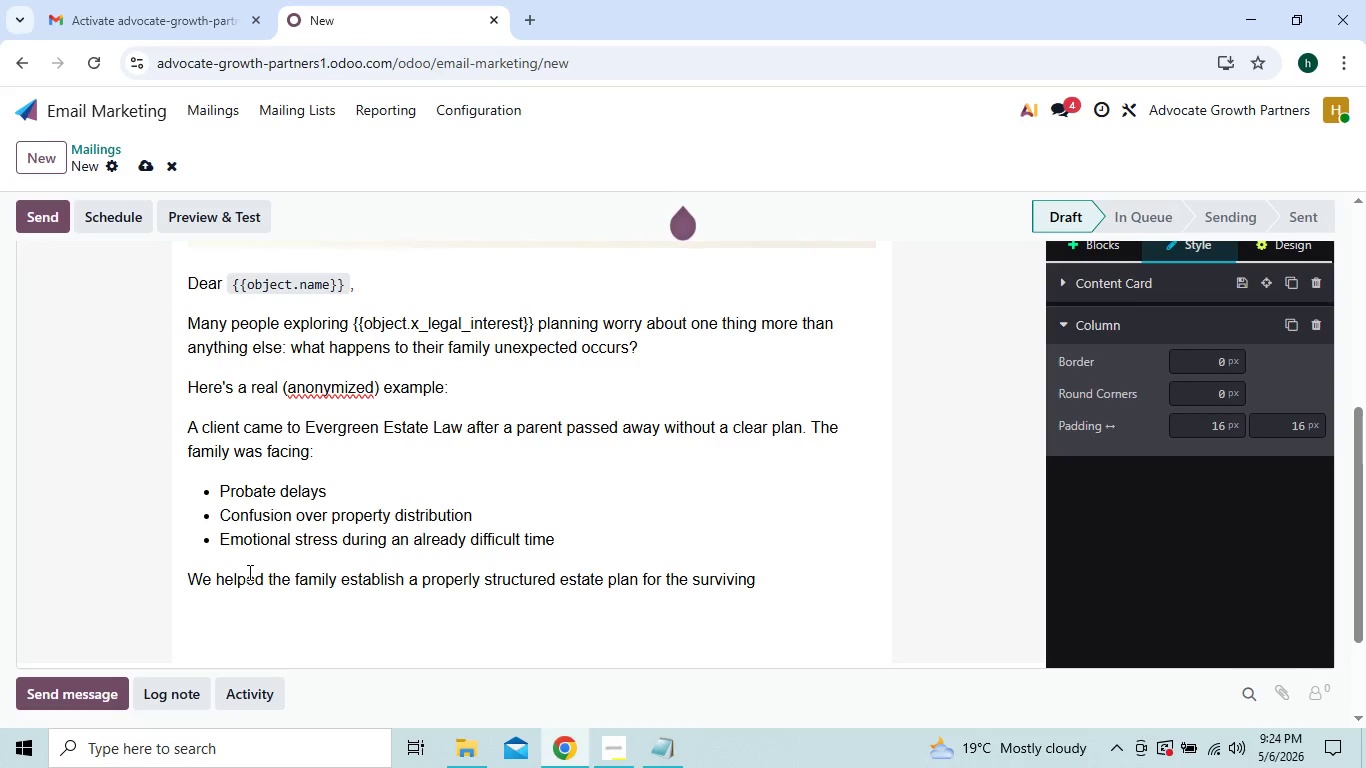 
type( spouse)
 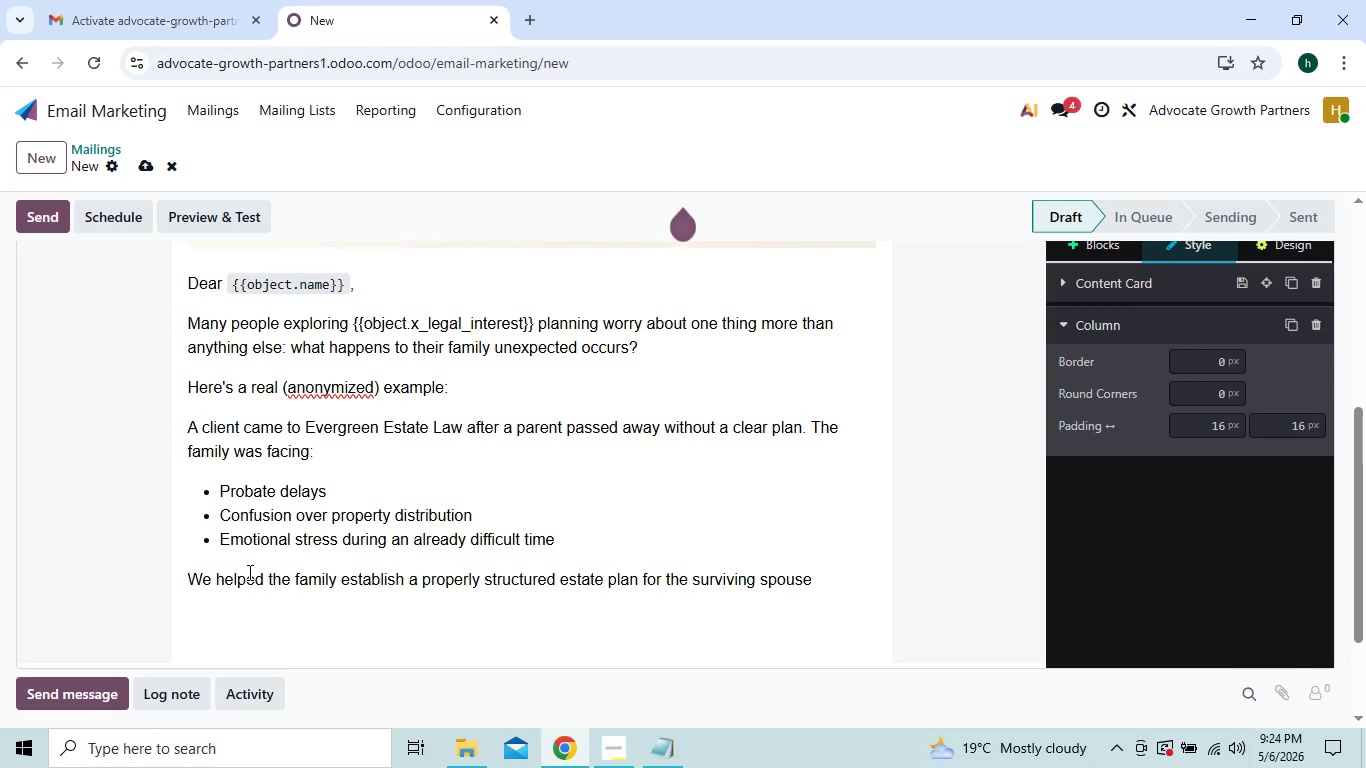 
wait(5.56)
 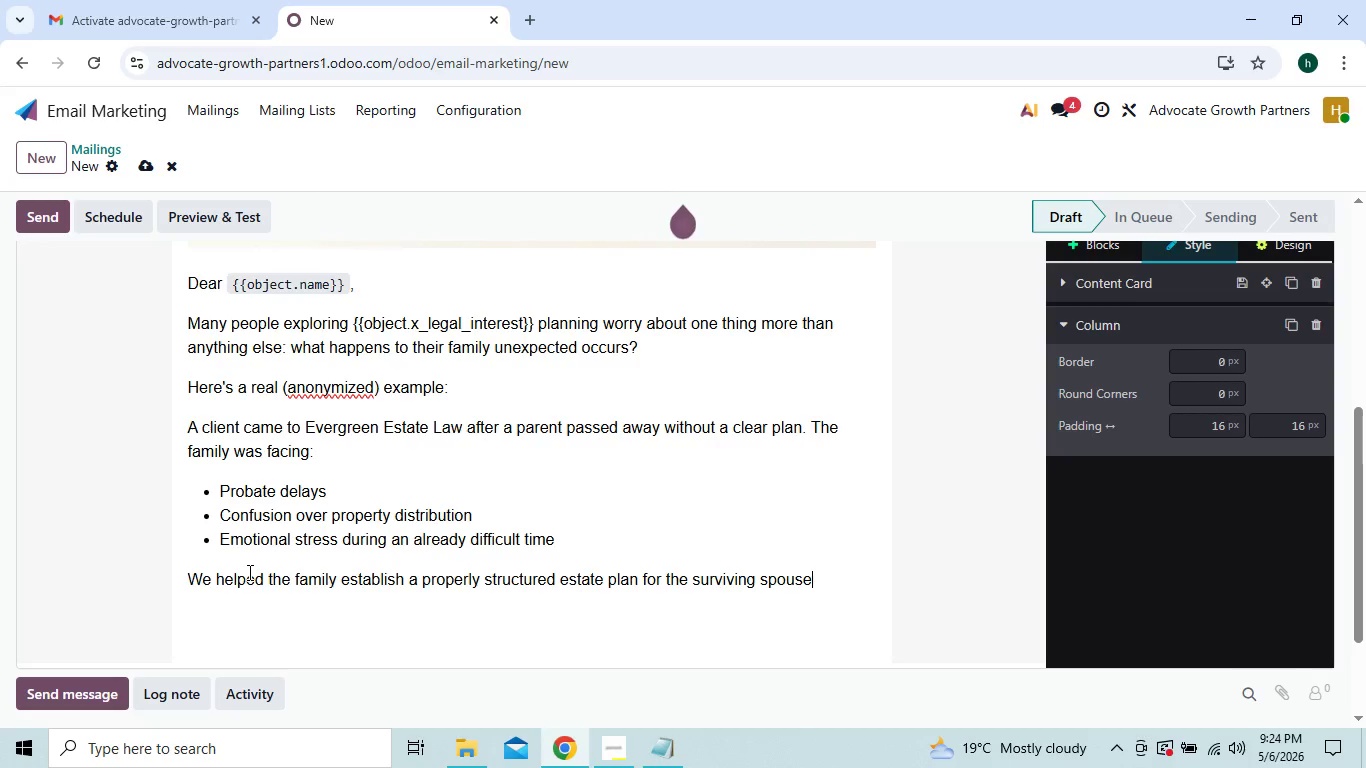 
type(, includingb)
key(Backspace)
type( a)
 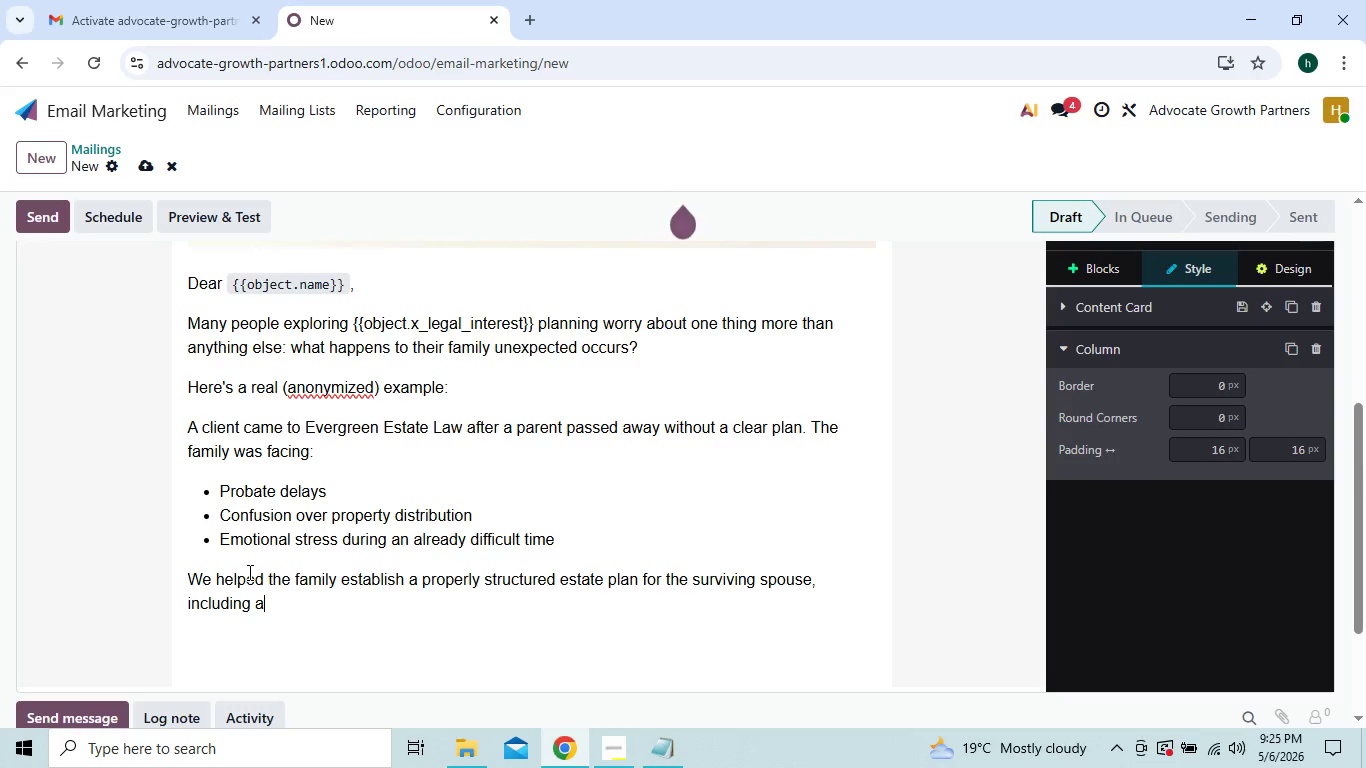 
wait(6.11)
 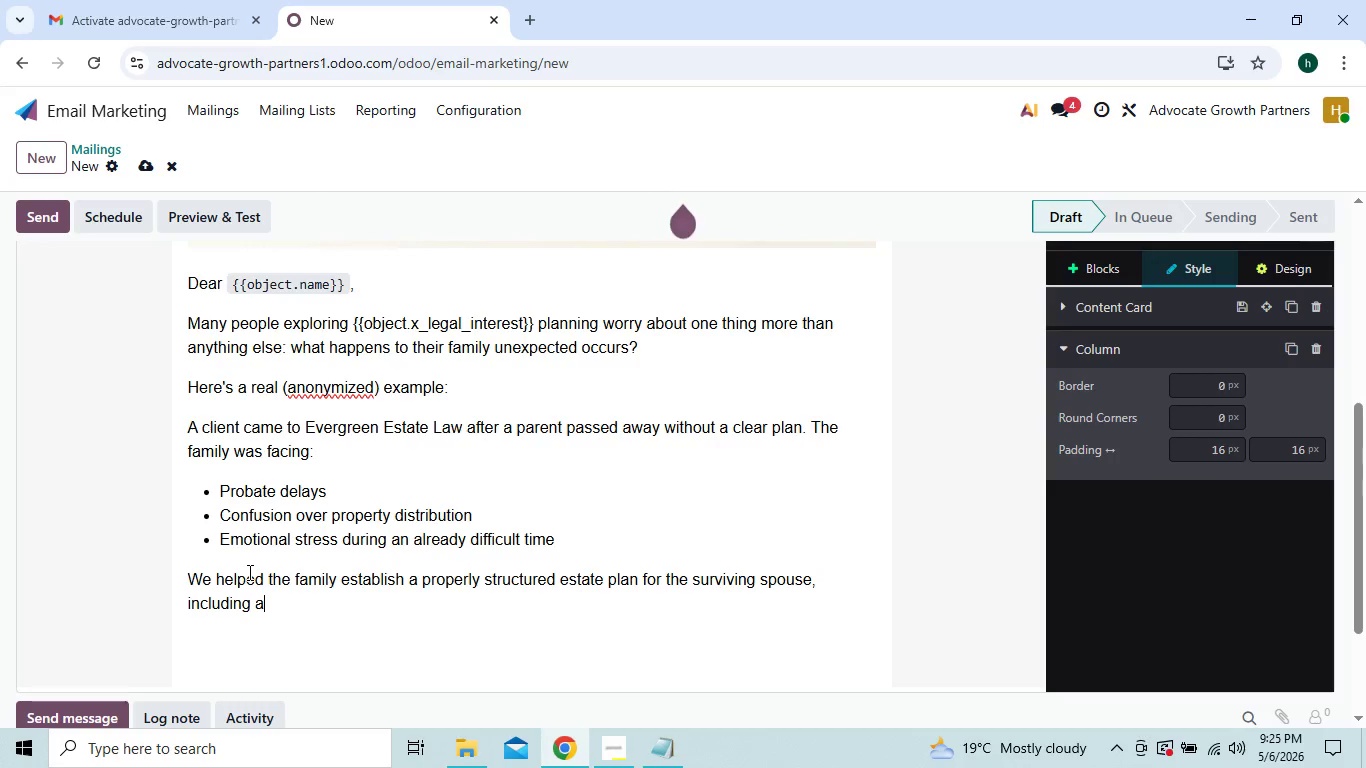 
type( living trust and)
 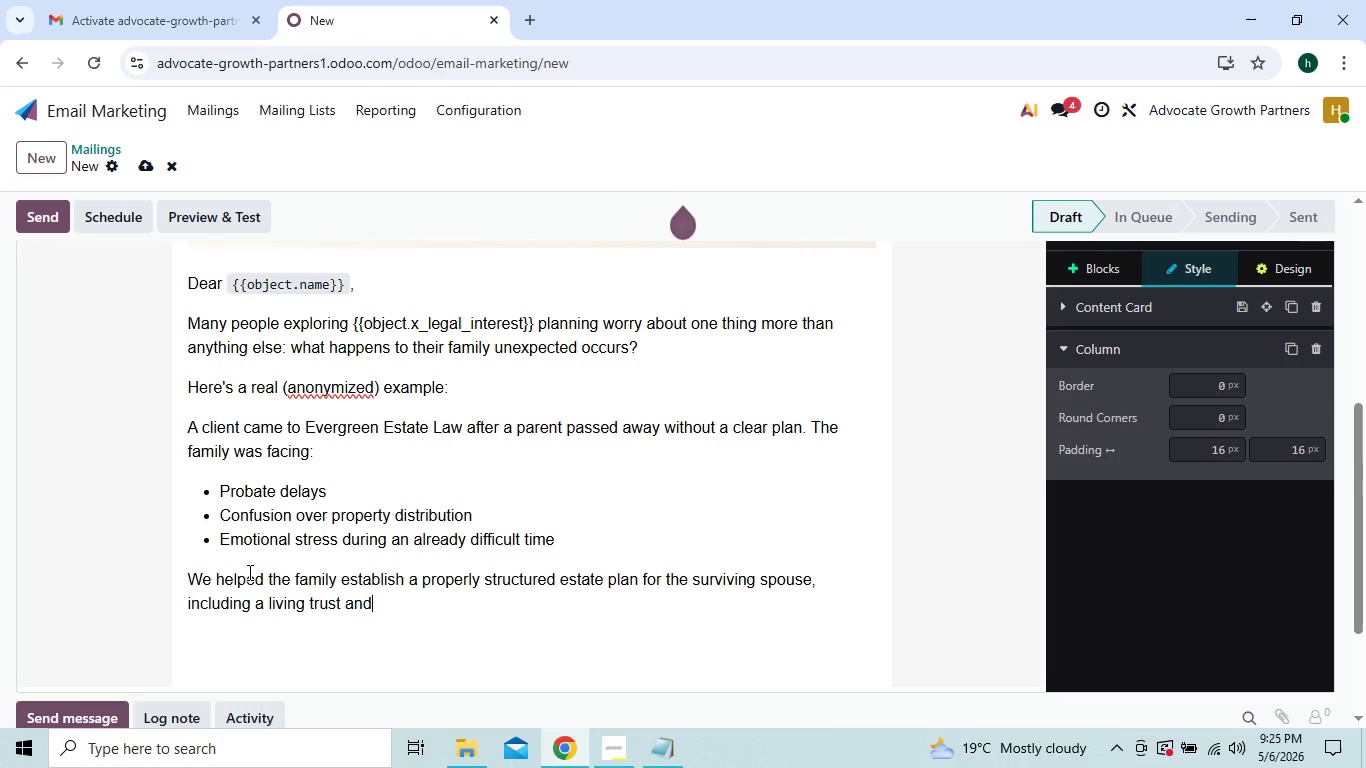 
type( updated beneficiary in)
 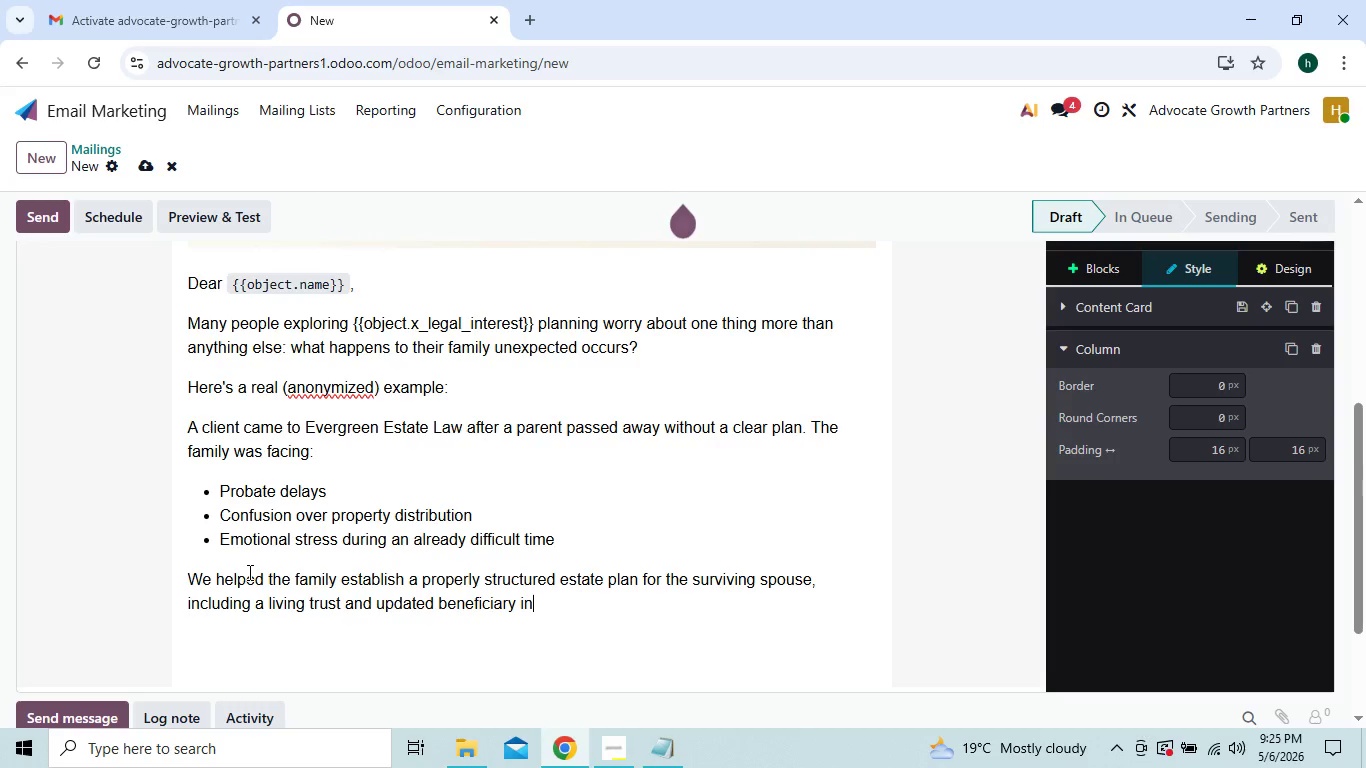 
key(S)
 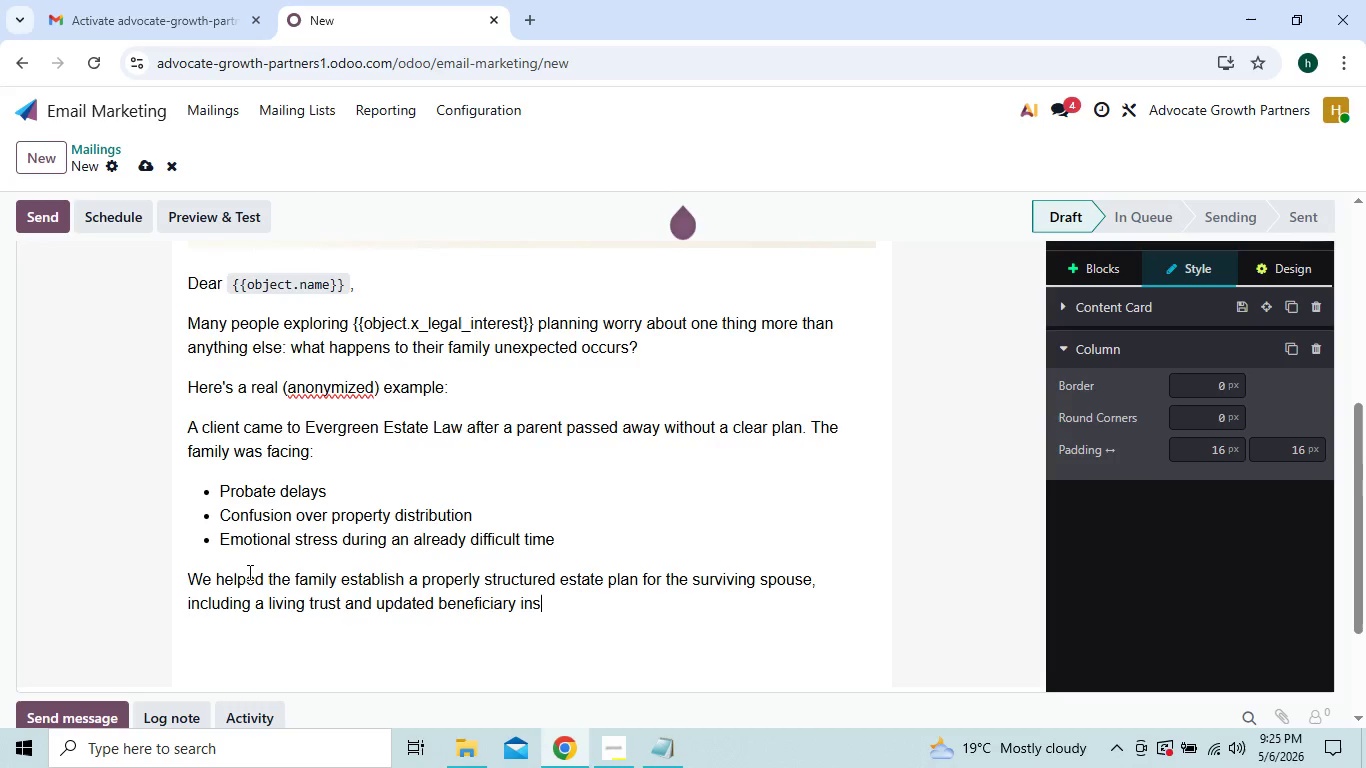 
type(truction.)
 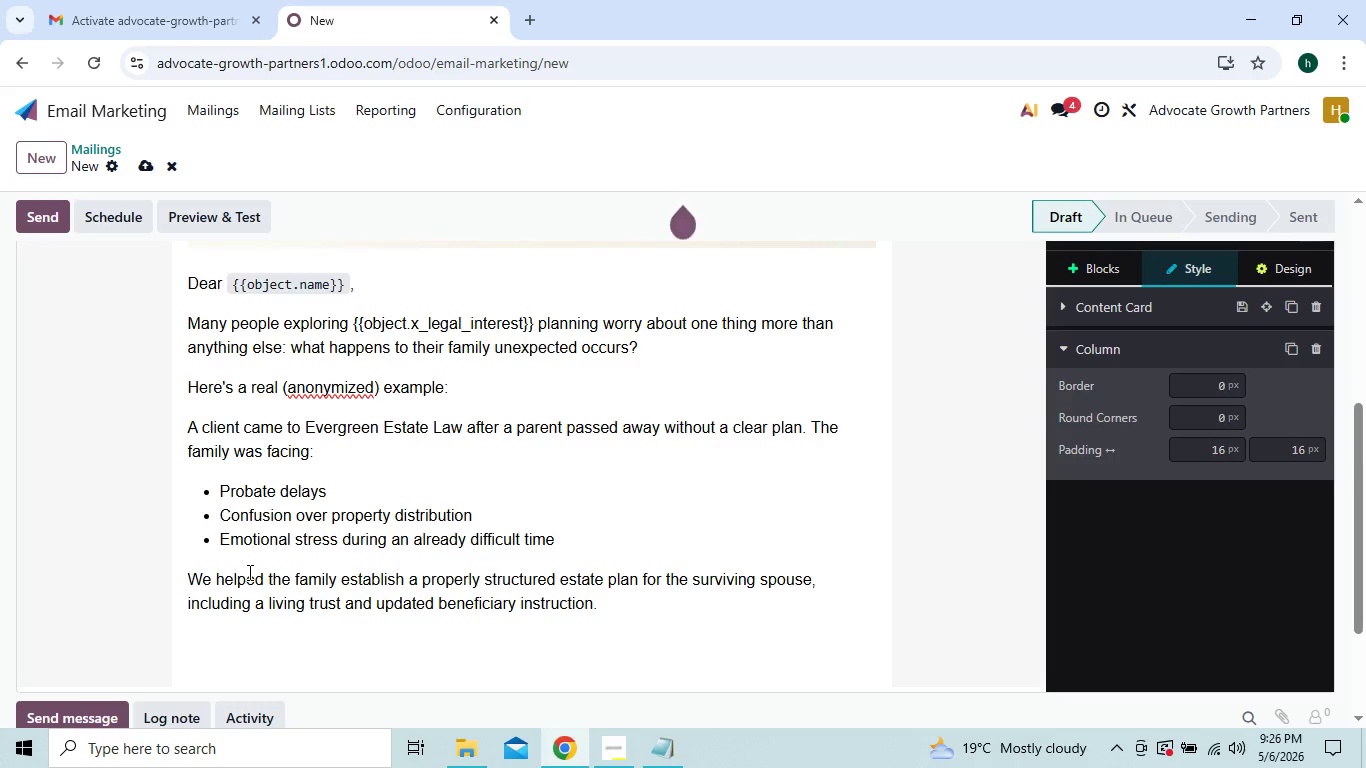 
key(Enter)
 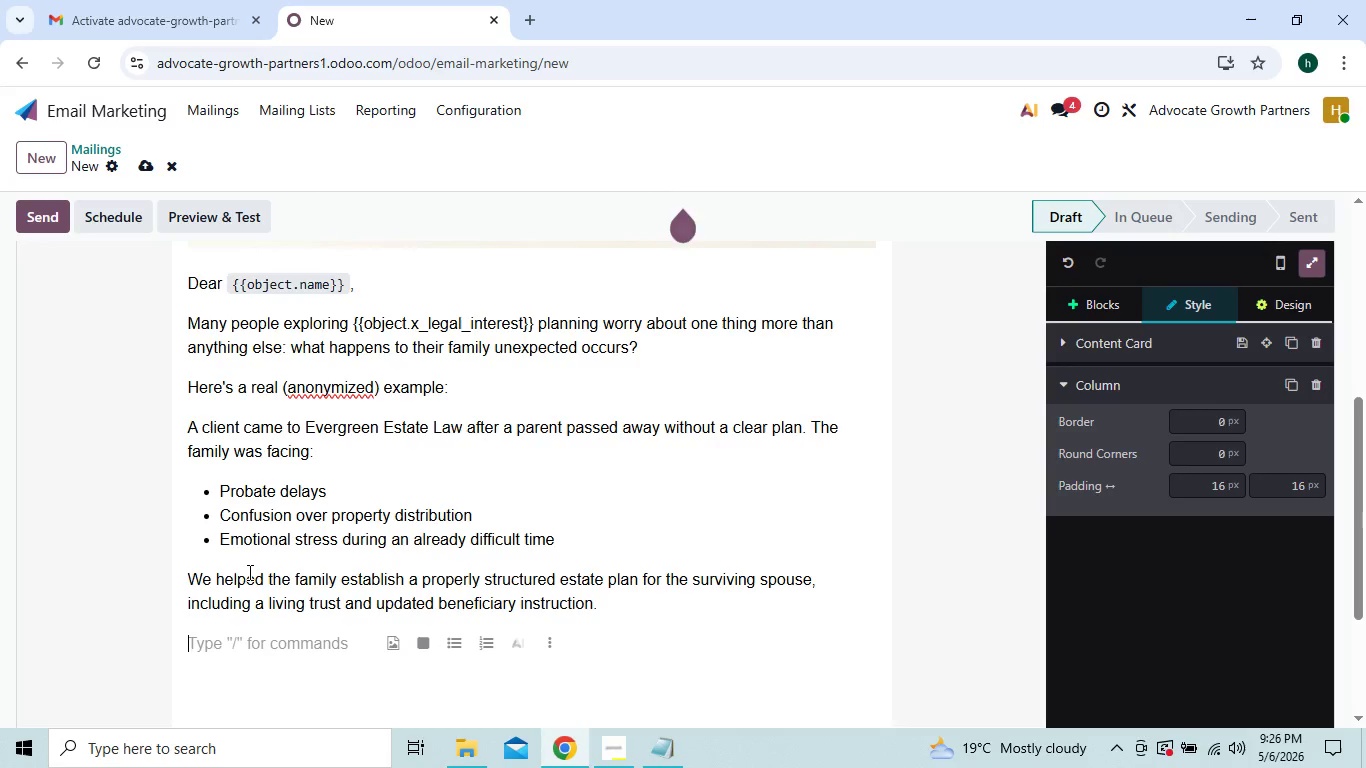 
type(The result:)
 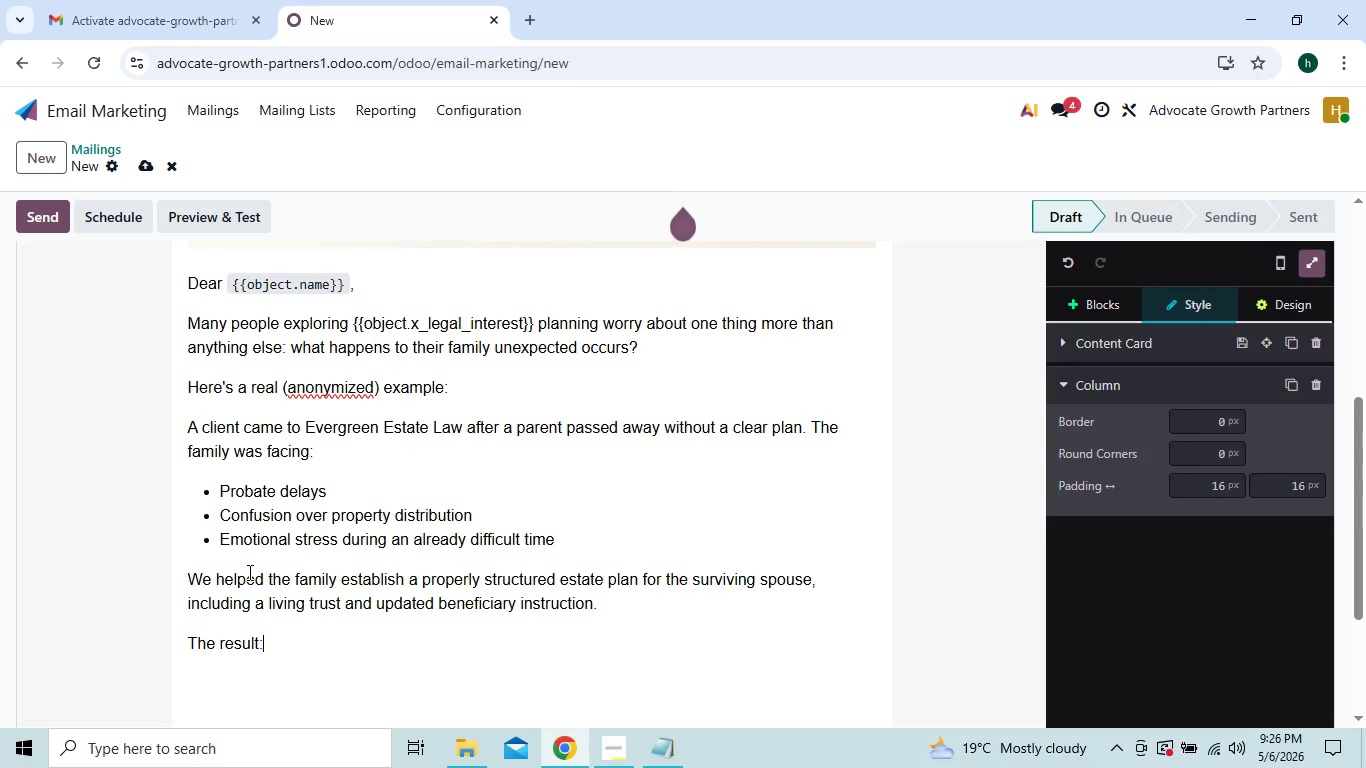 
key(Enter)
 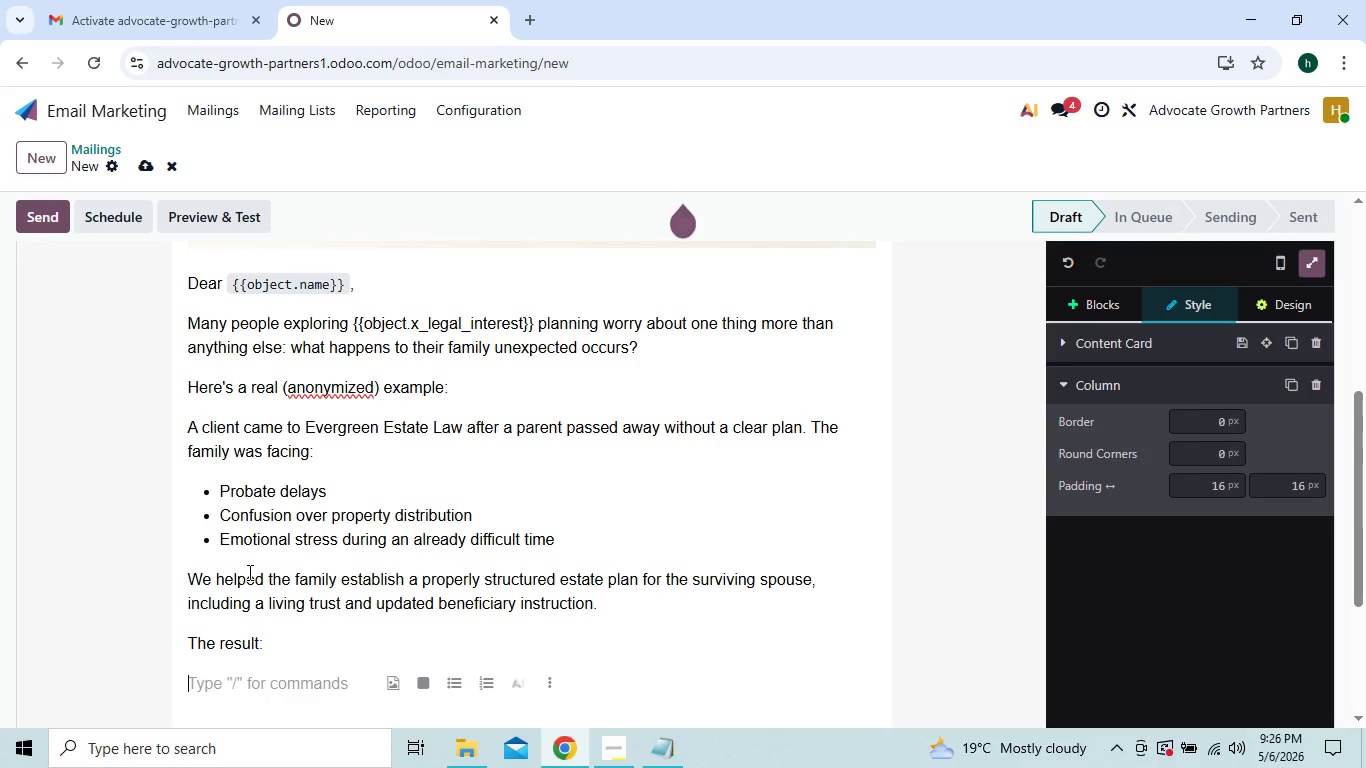 
wait(10.5)
 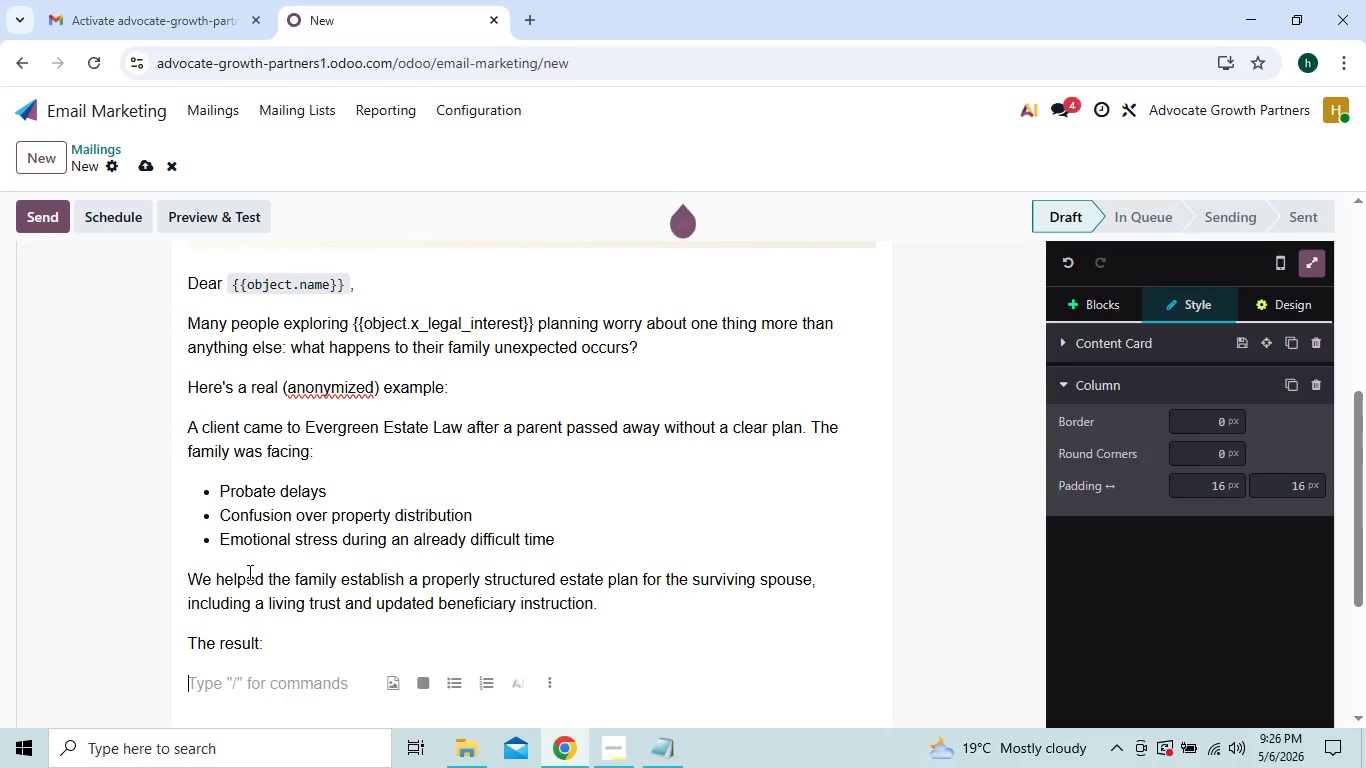 
left_click([810, 421])
 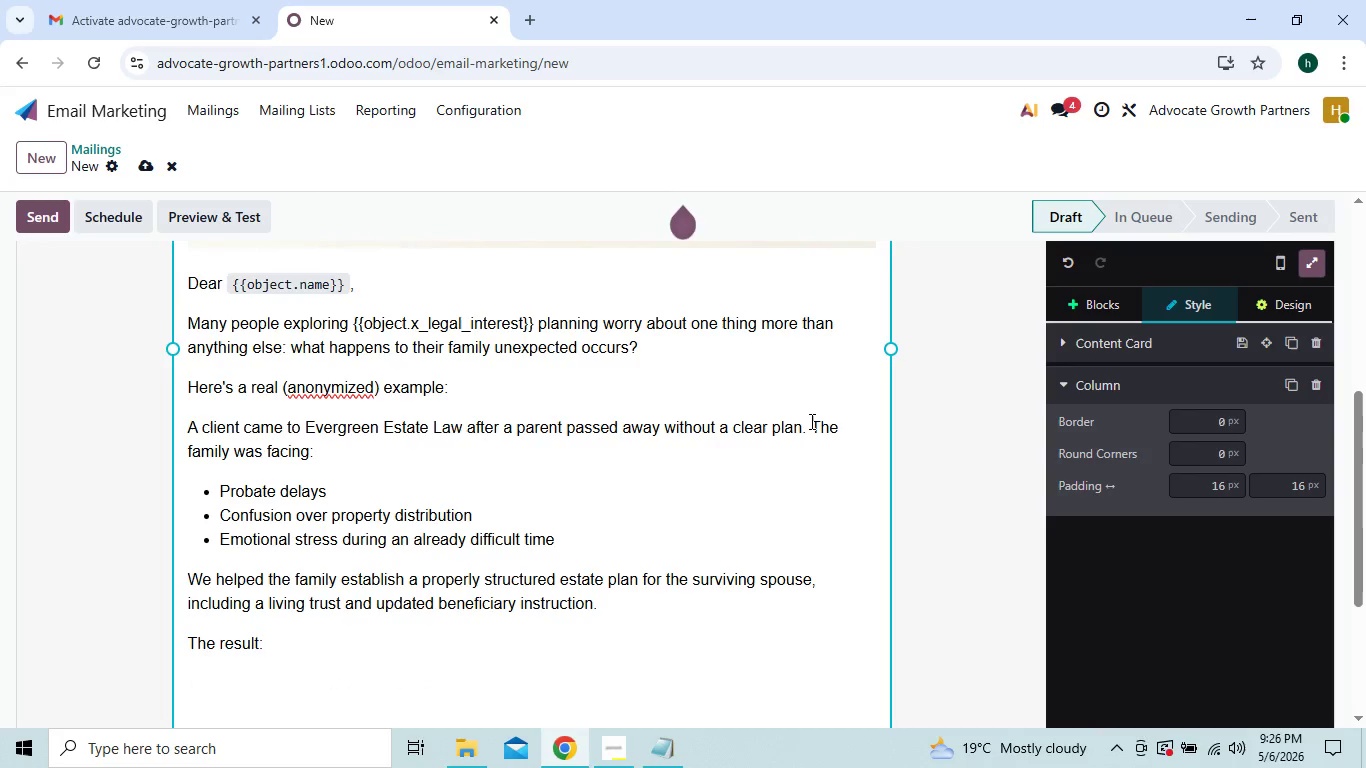 
key(Shift+Enter)
 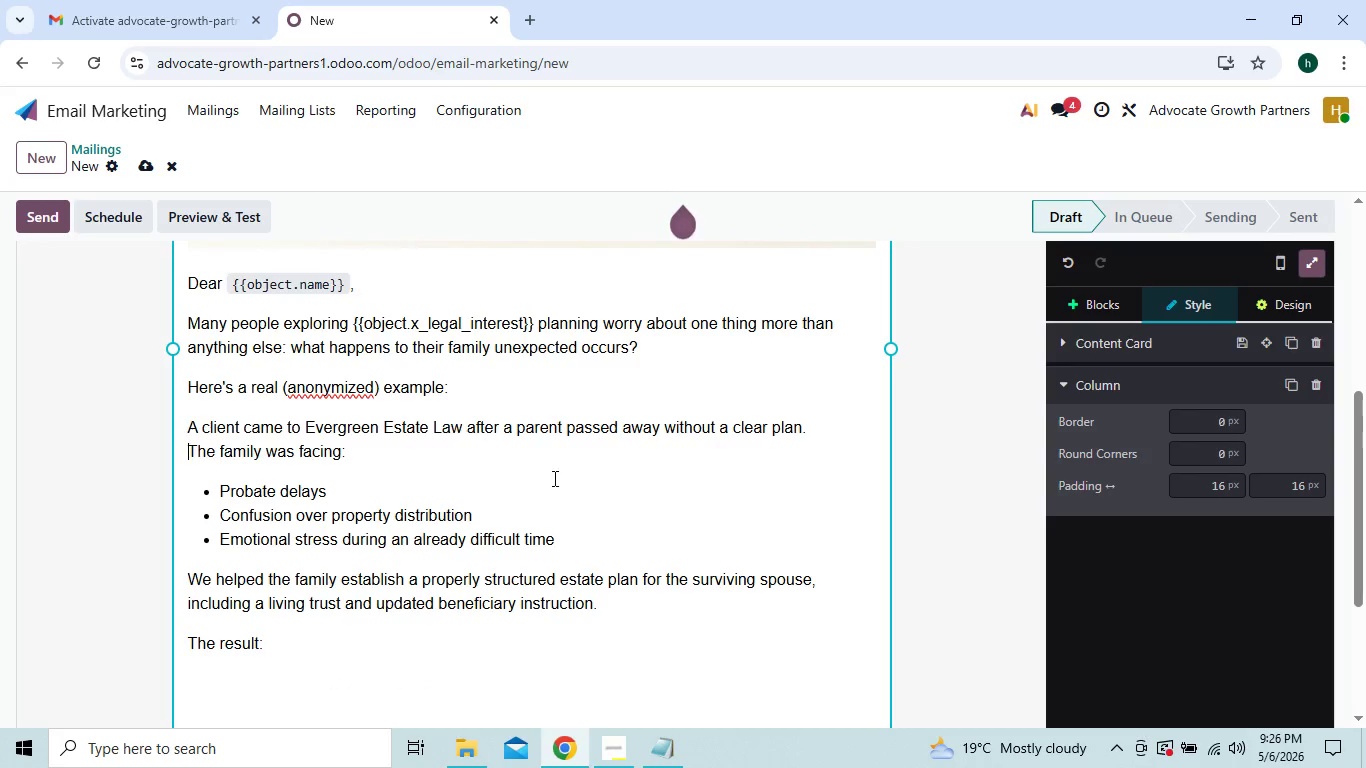 
key(Backspace)
 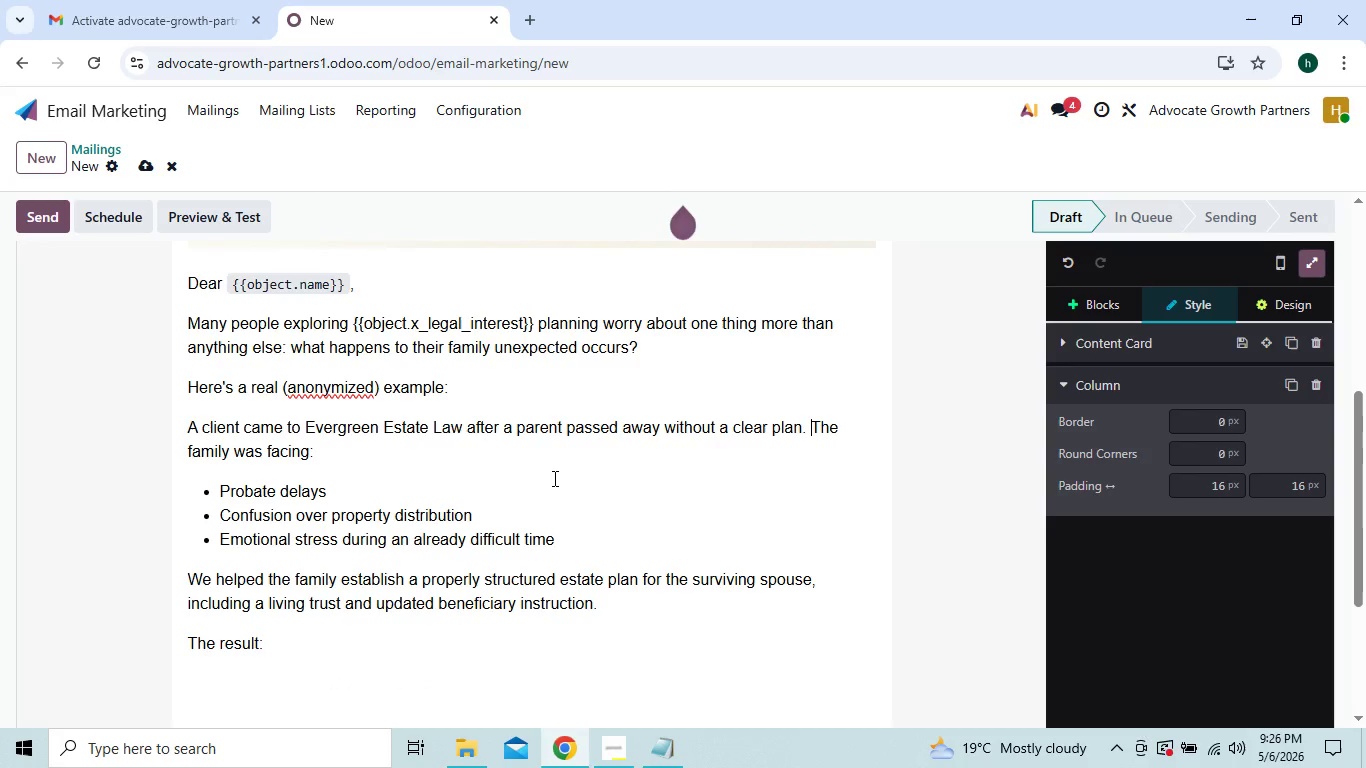 
key(Shift+Enter)
 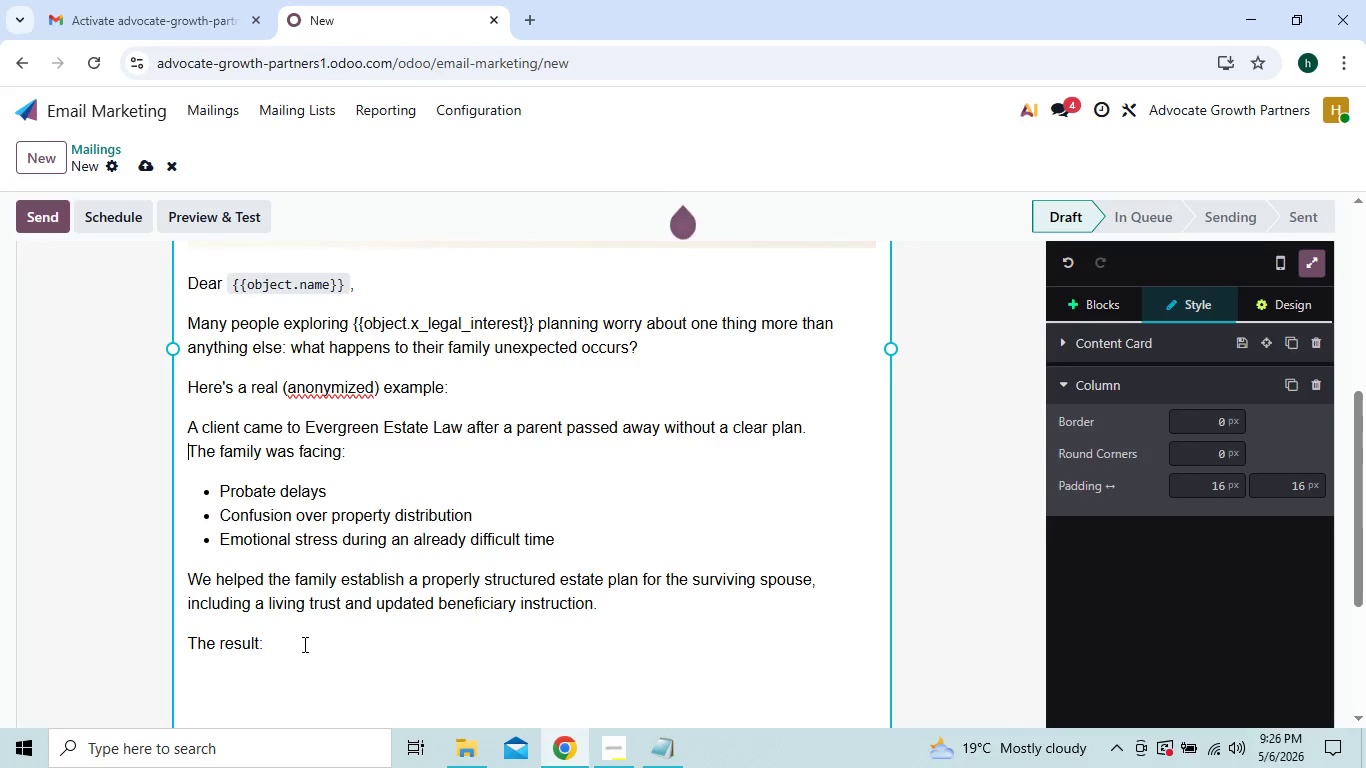 
wait(5.39)
 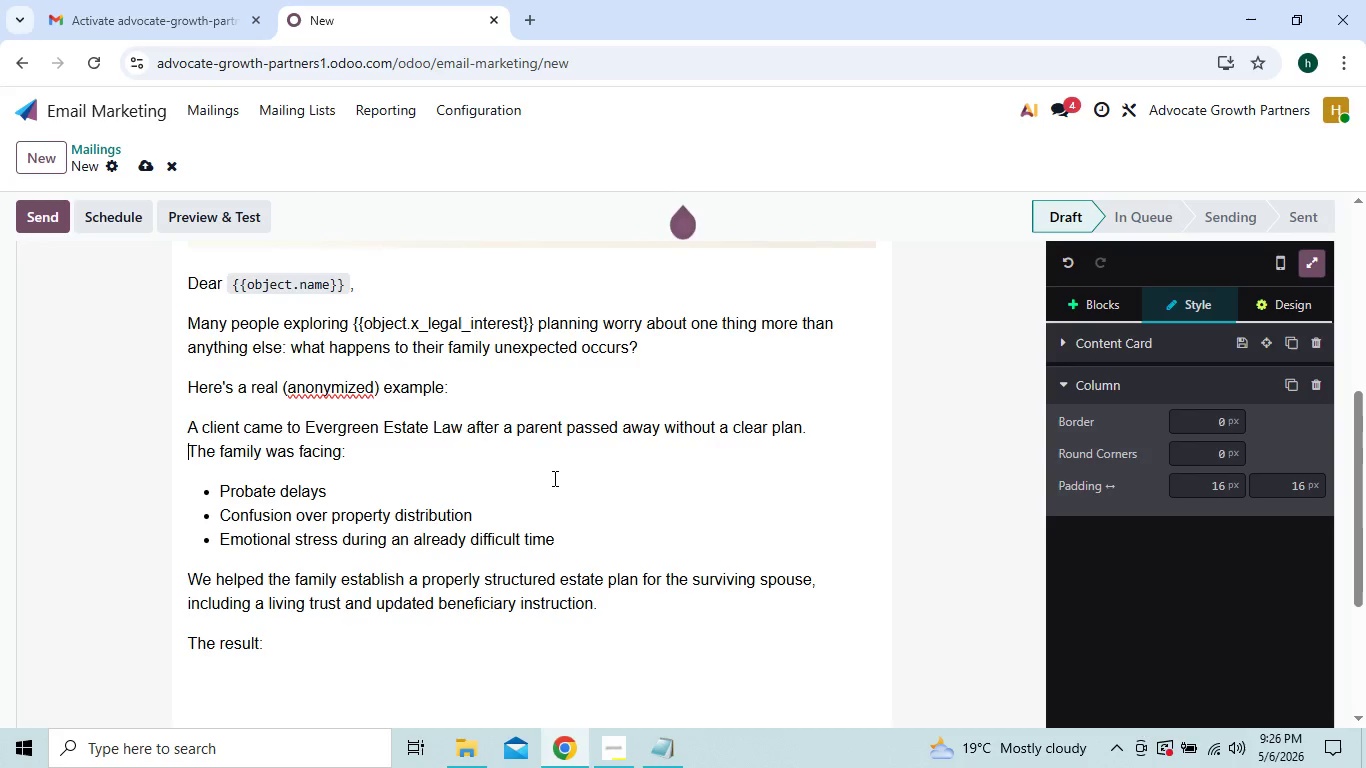 
key(Shift+Enter)
 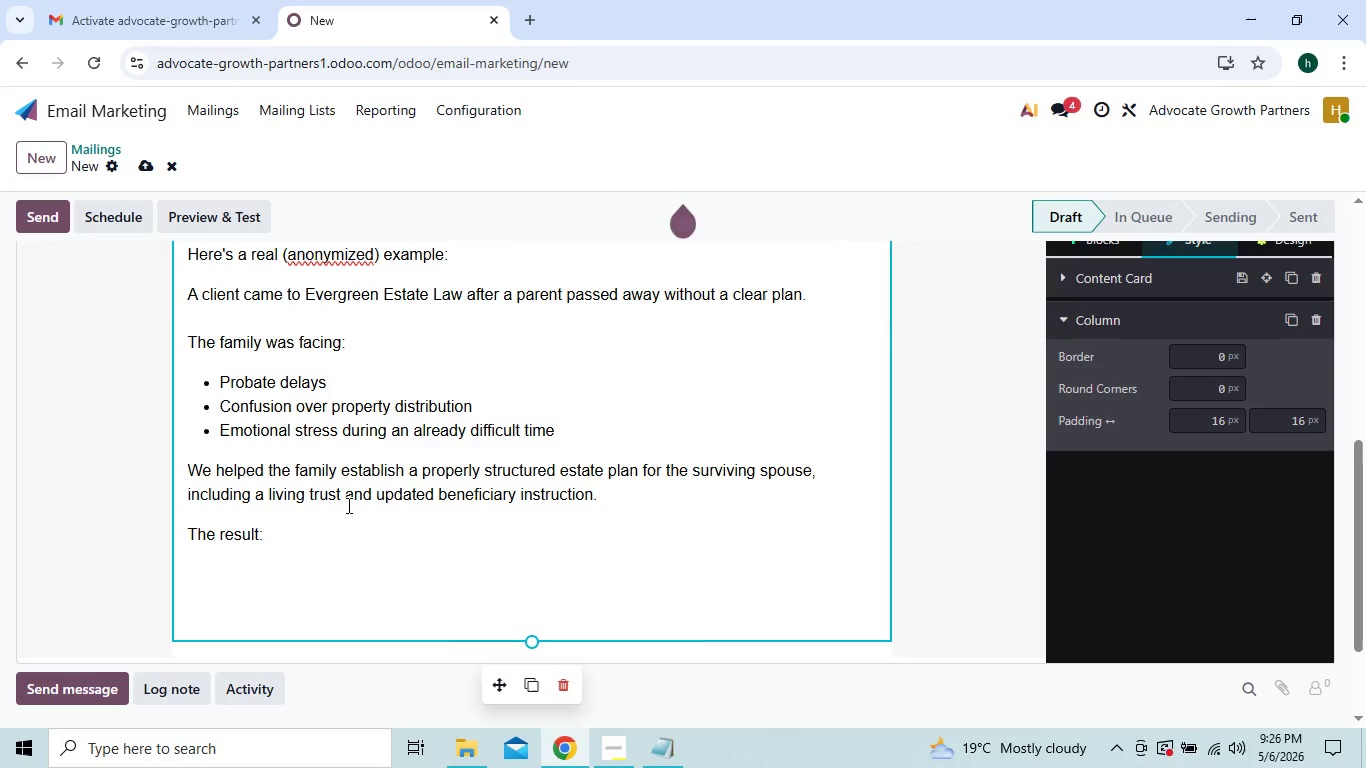 
left_click([325, 534])
 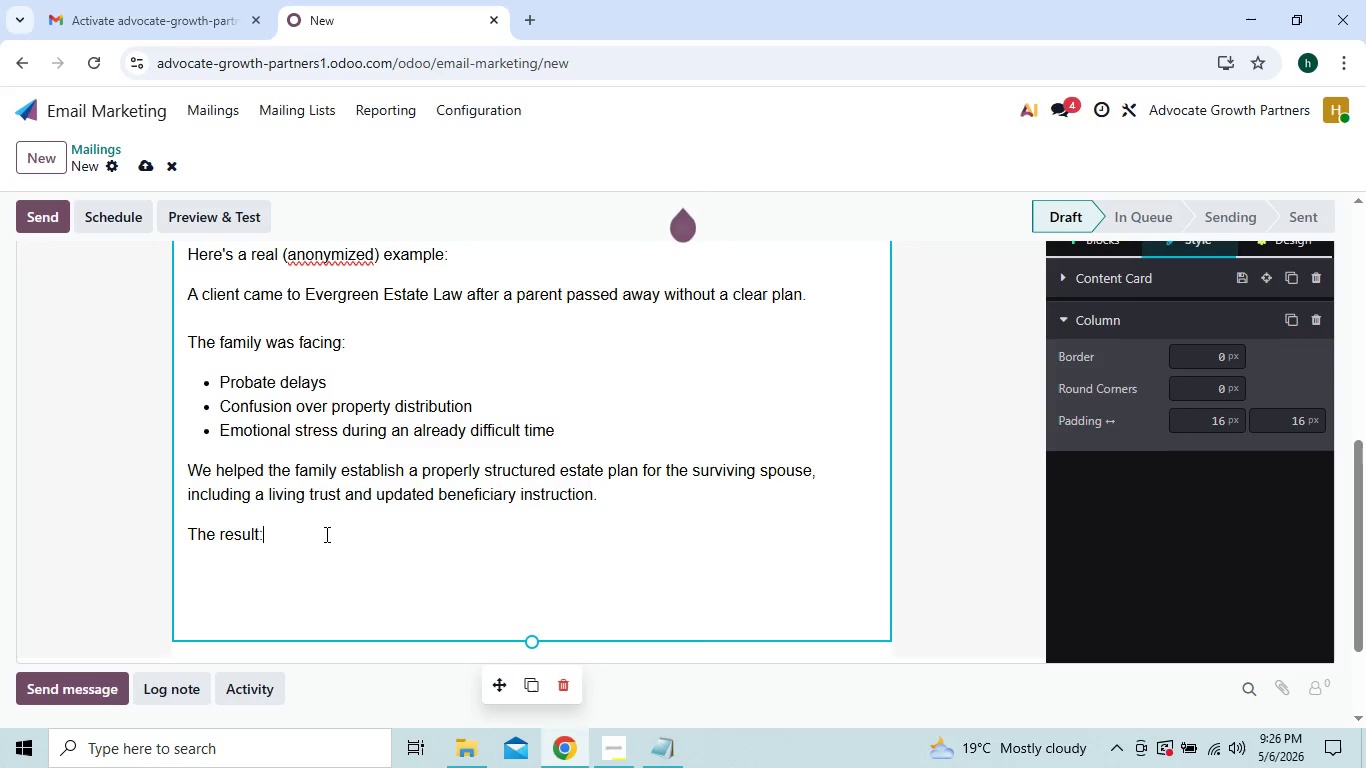 
key(Shift+ShiftRight)
 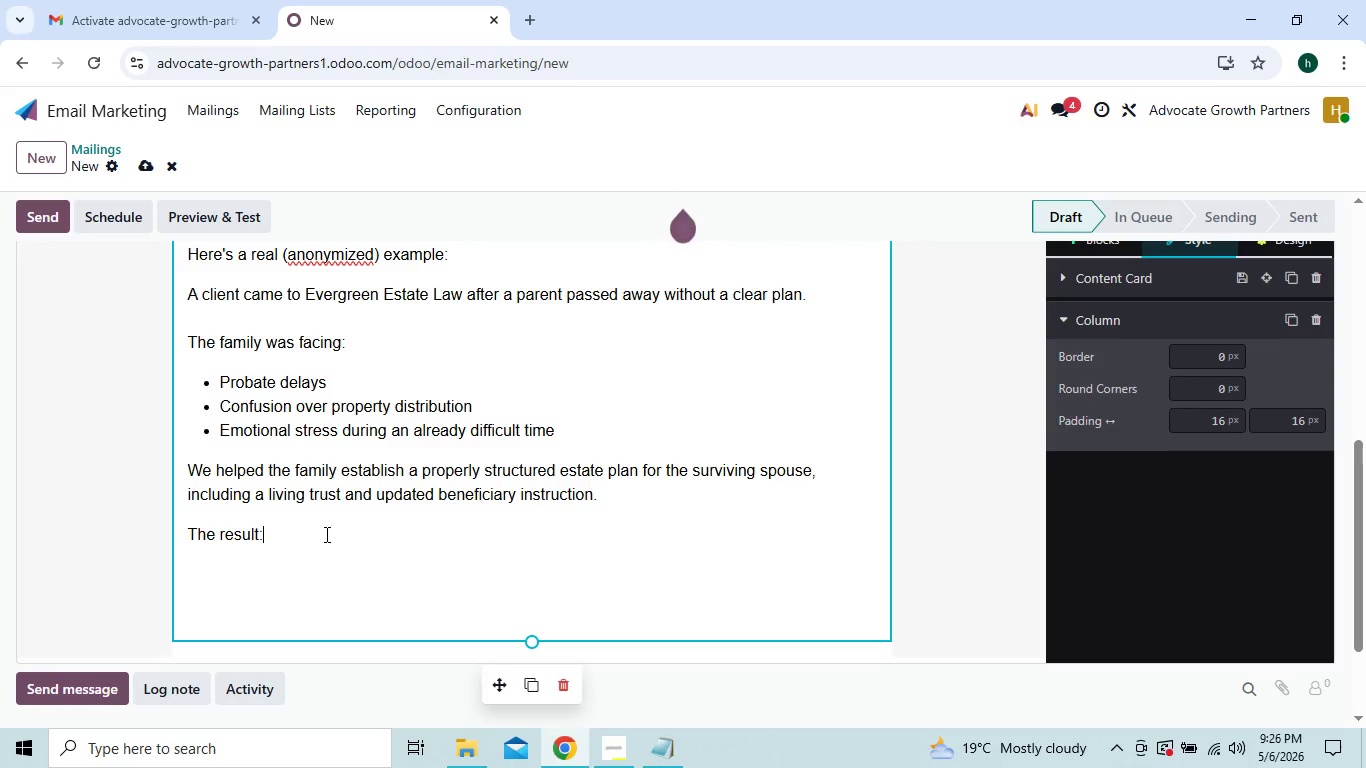 
key(Shift+Enter)
 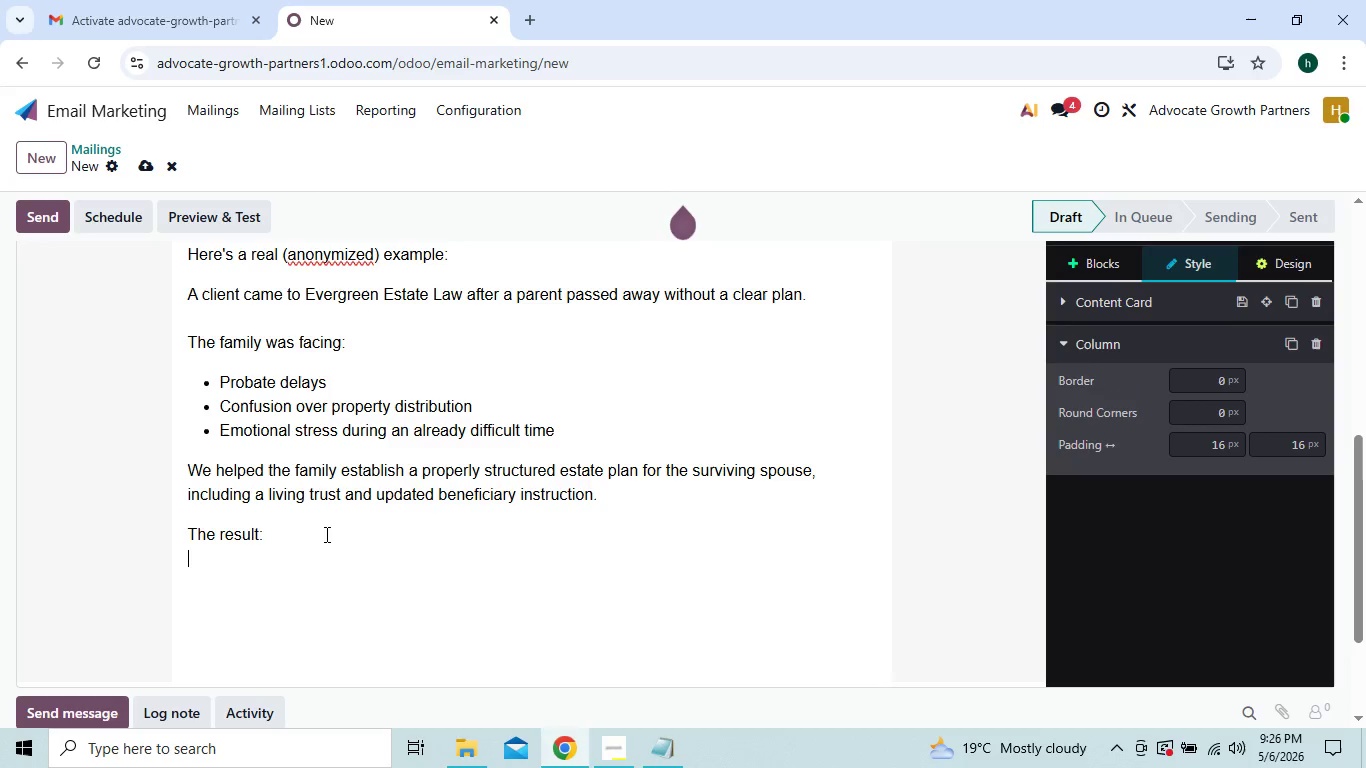 
wait(7.47)
 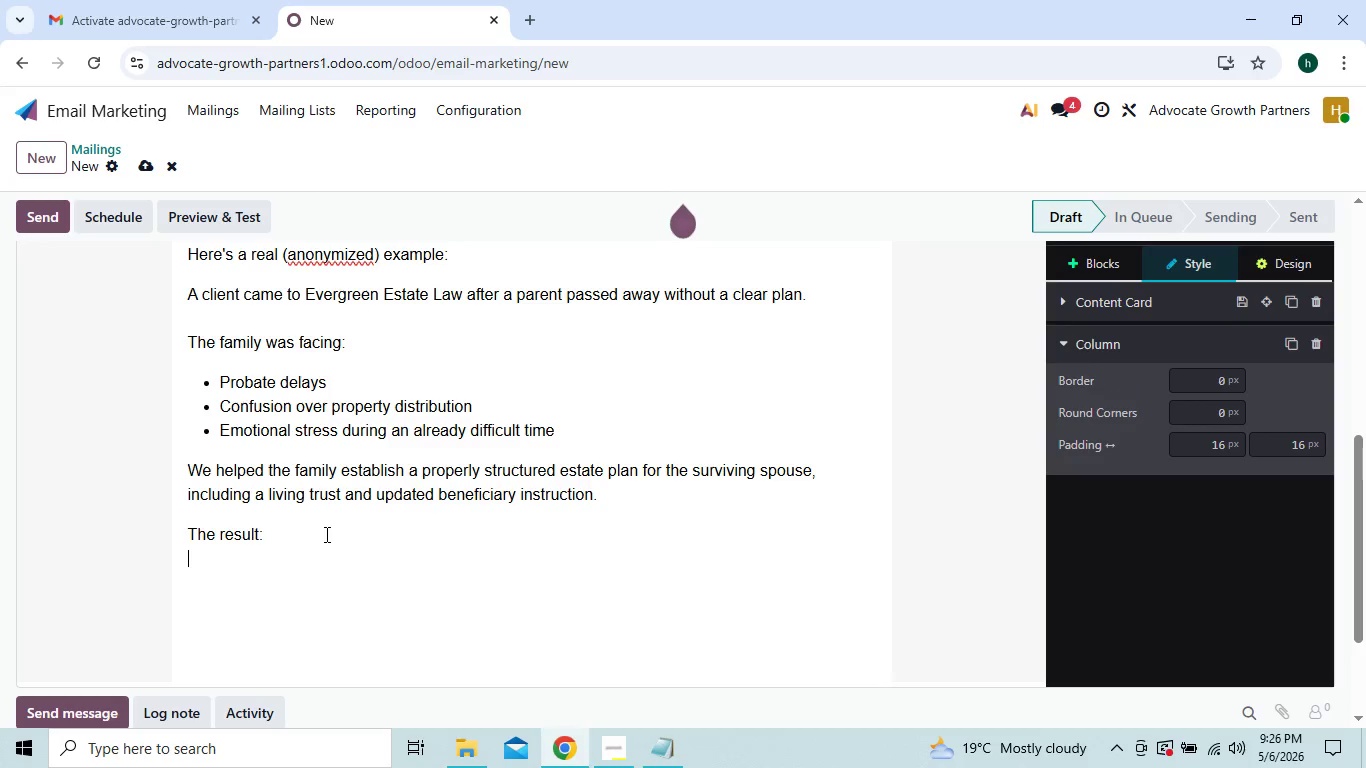 
left_click([212, 562])
 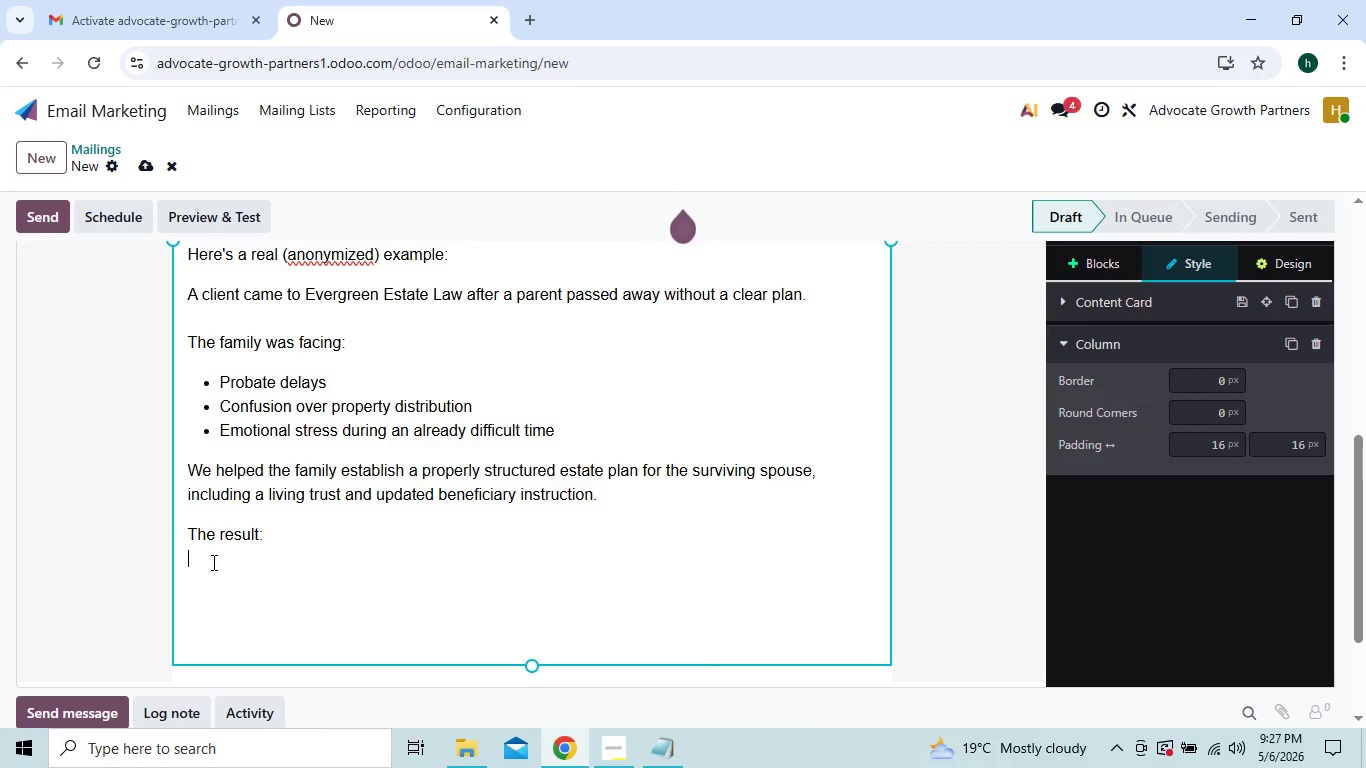 
left_click([275, 536])
 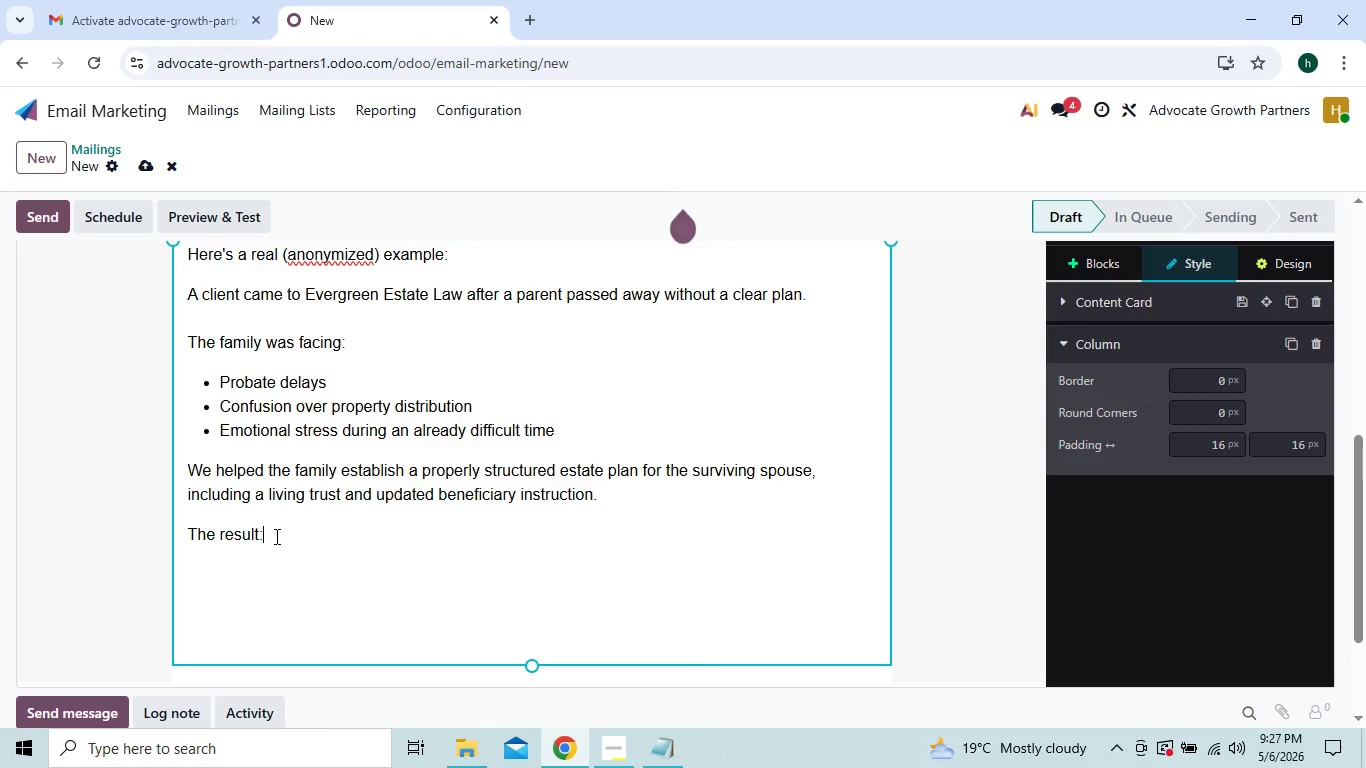 
key(Enter)
 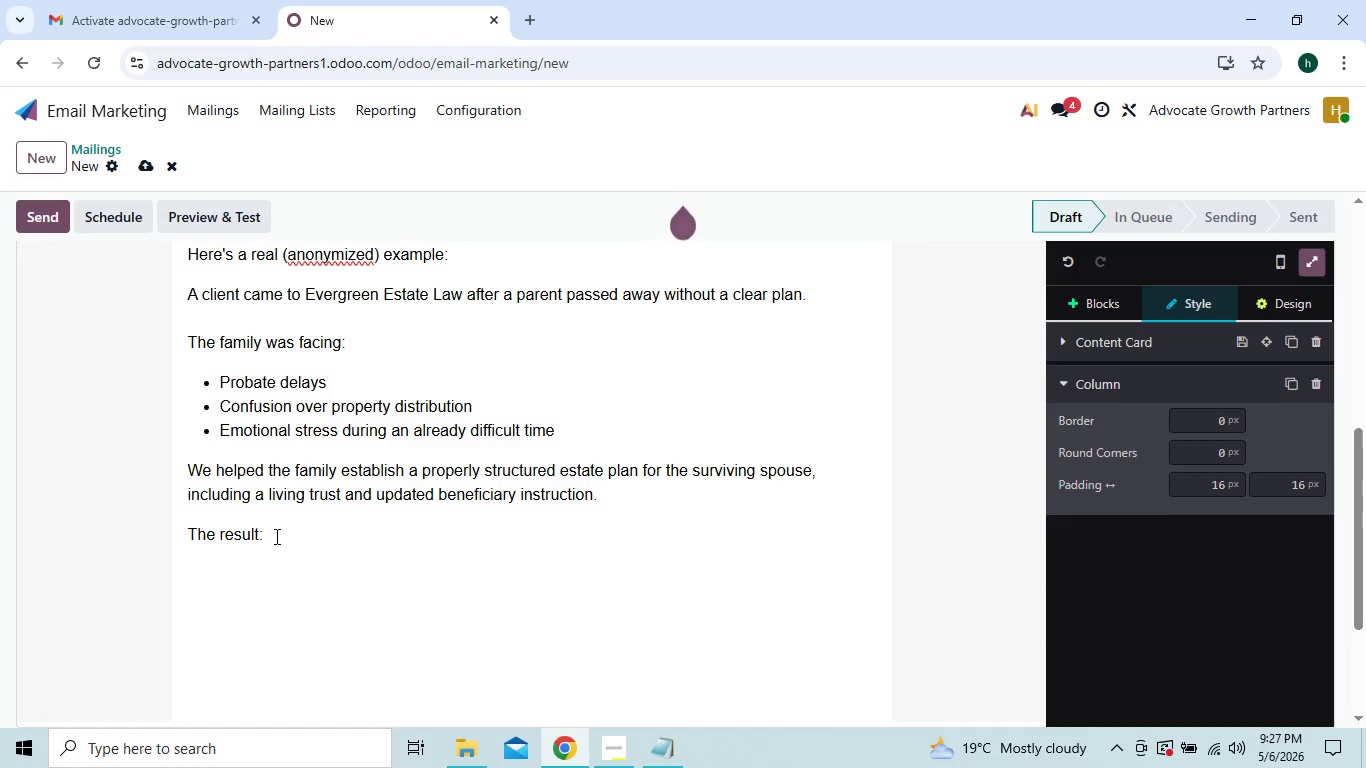 
hold_key(key=ShiftLeft, duration=1.5)
 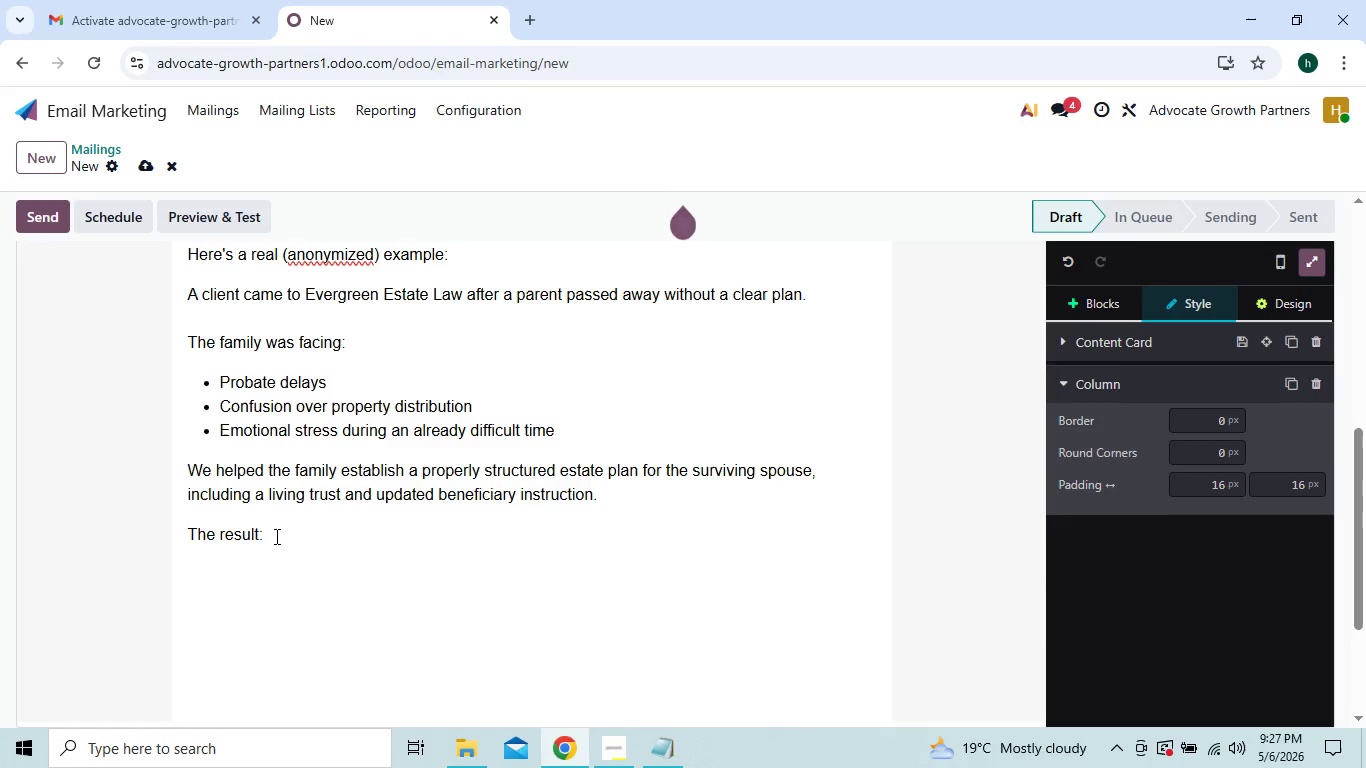 
key(Shift+ShiftLeft)
 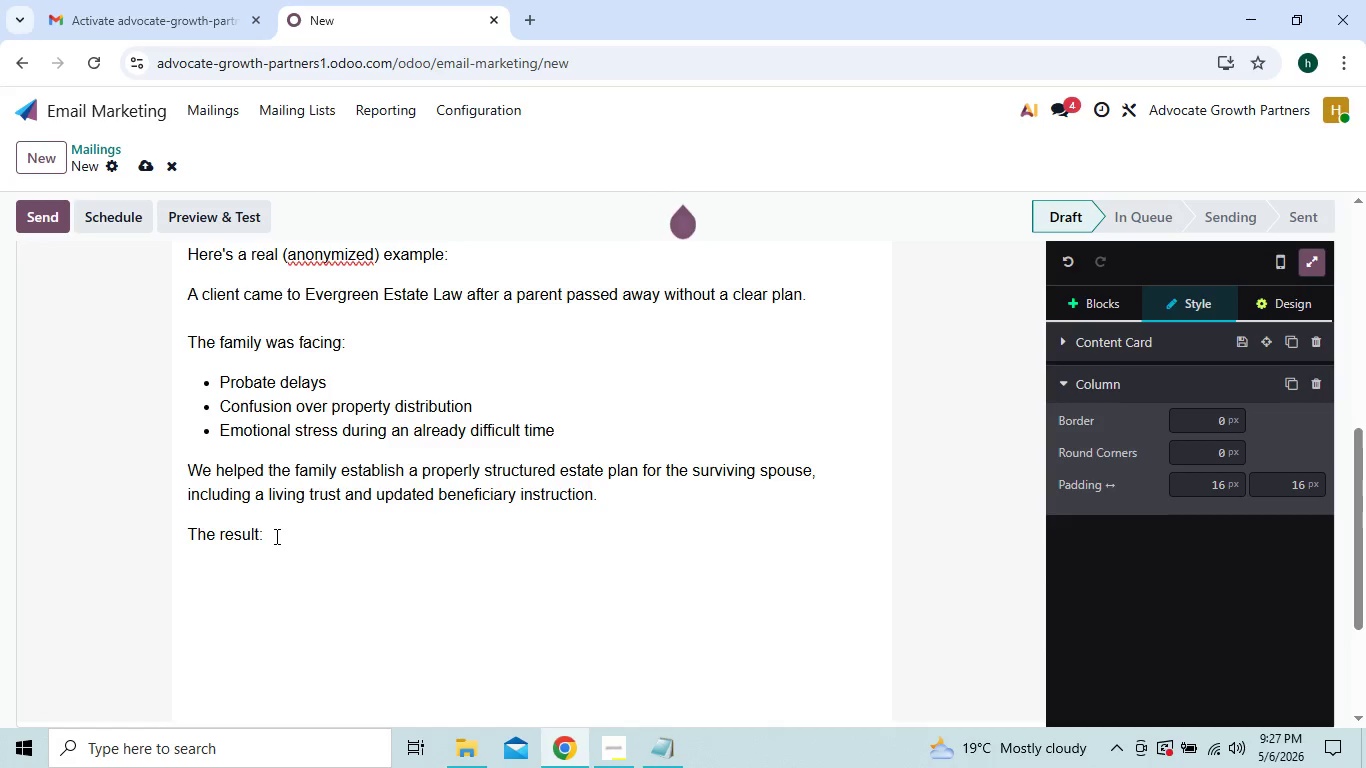 
key(Shift+ShiftLeft)
 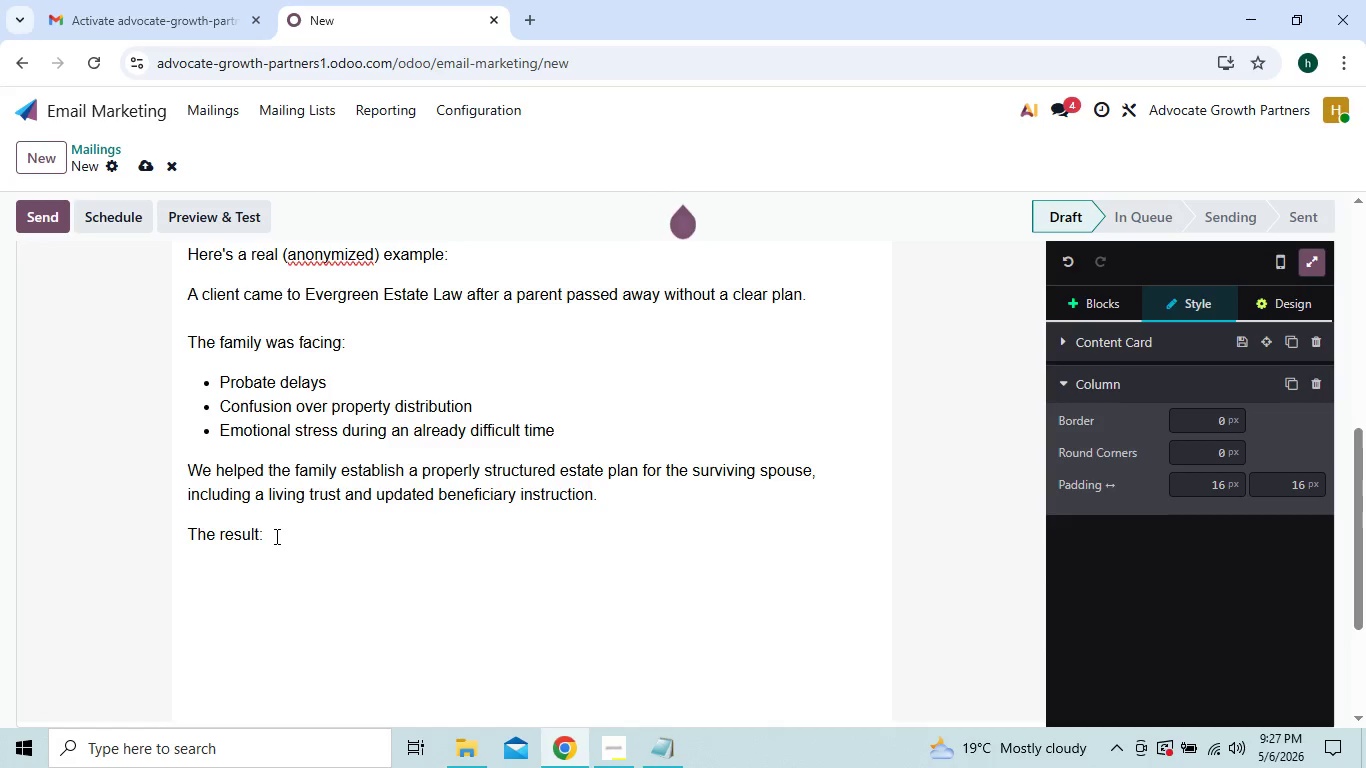 
key(Shift+ShiftLeft)
 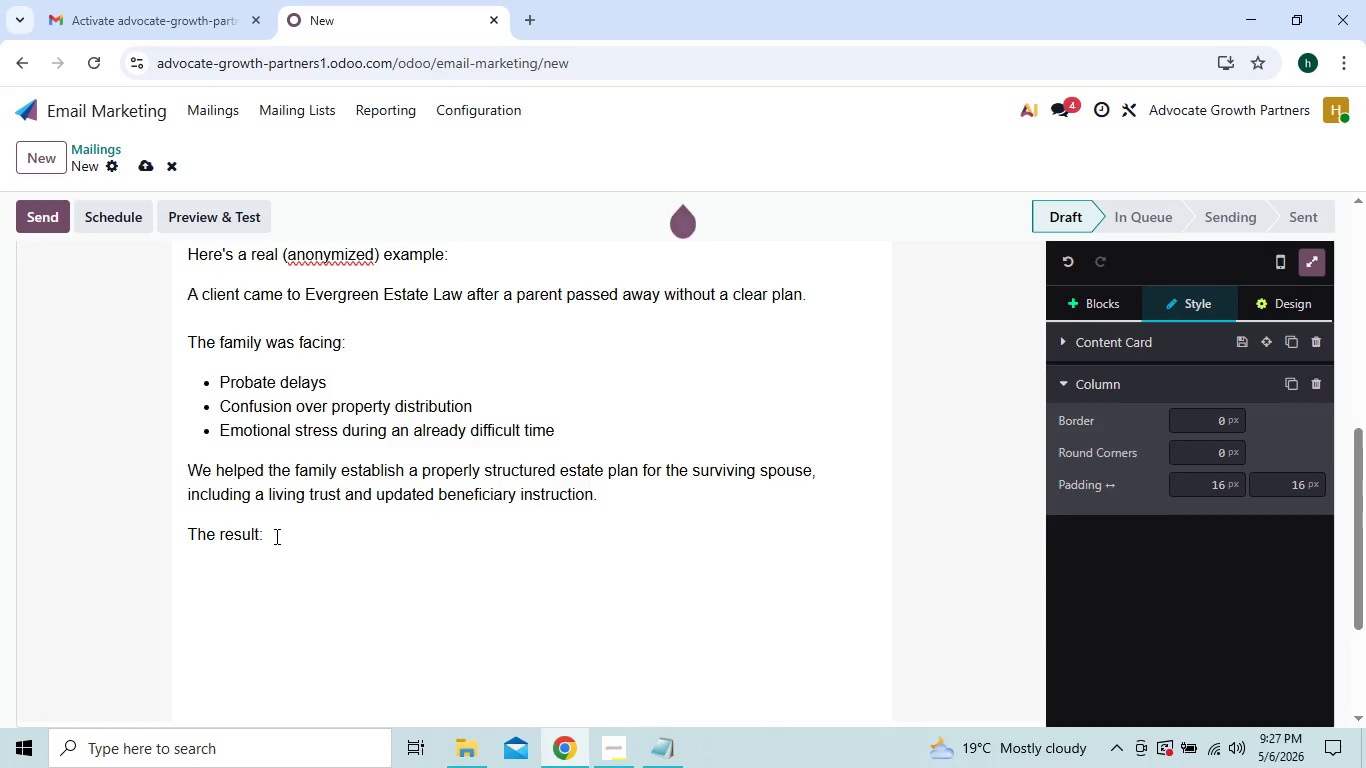 
key(Shift+ShiftLeft)
 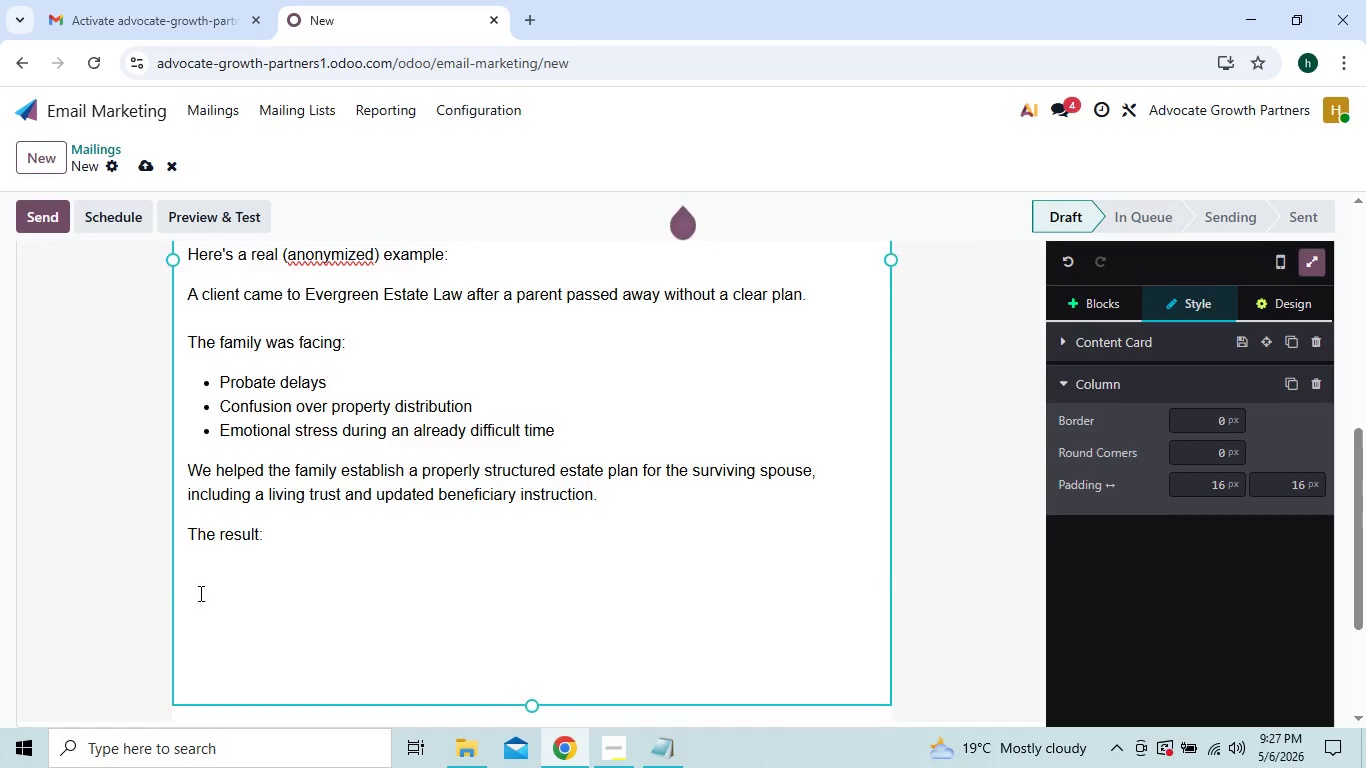 
left_click([199, 593])
 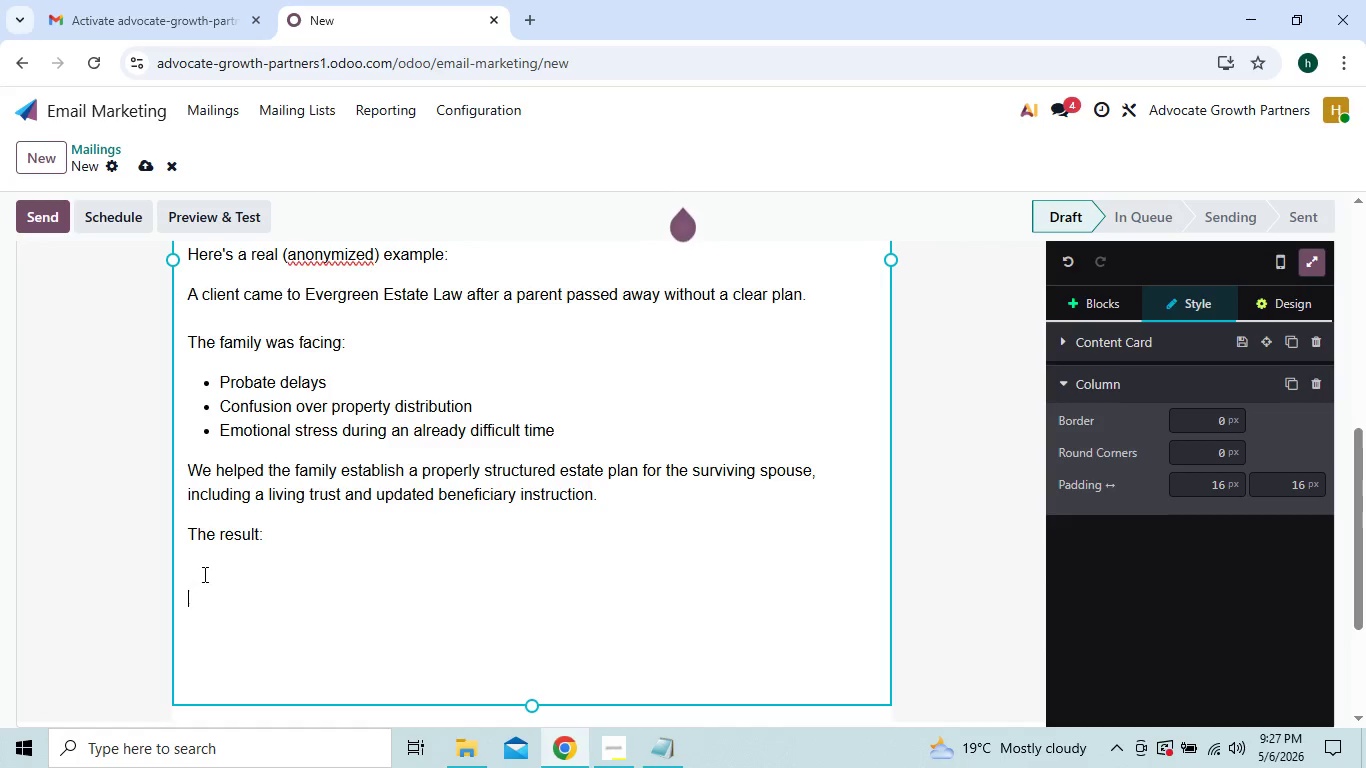 
left_click([203, 573])
 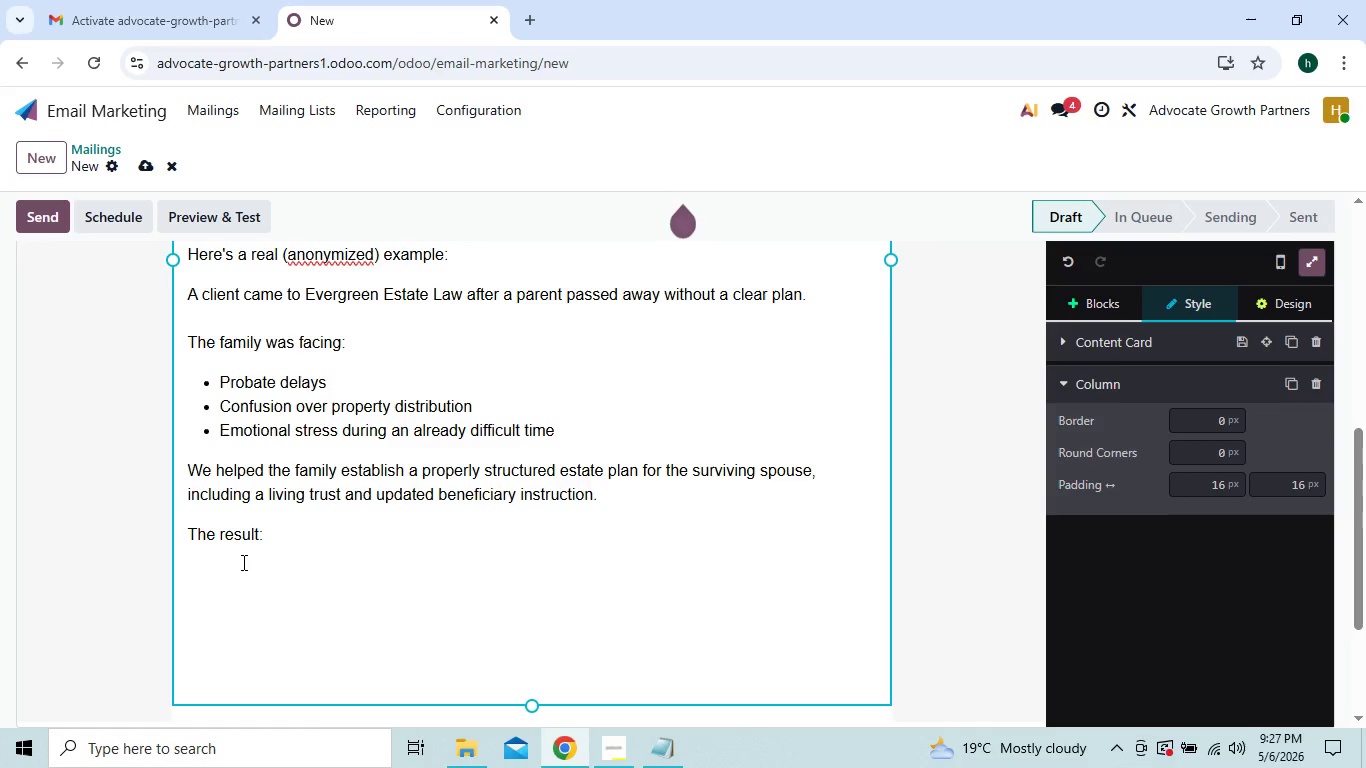 
left_click([235, 562])
 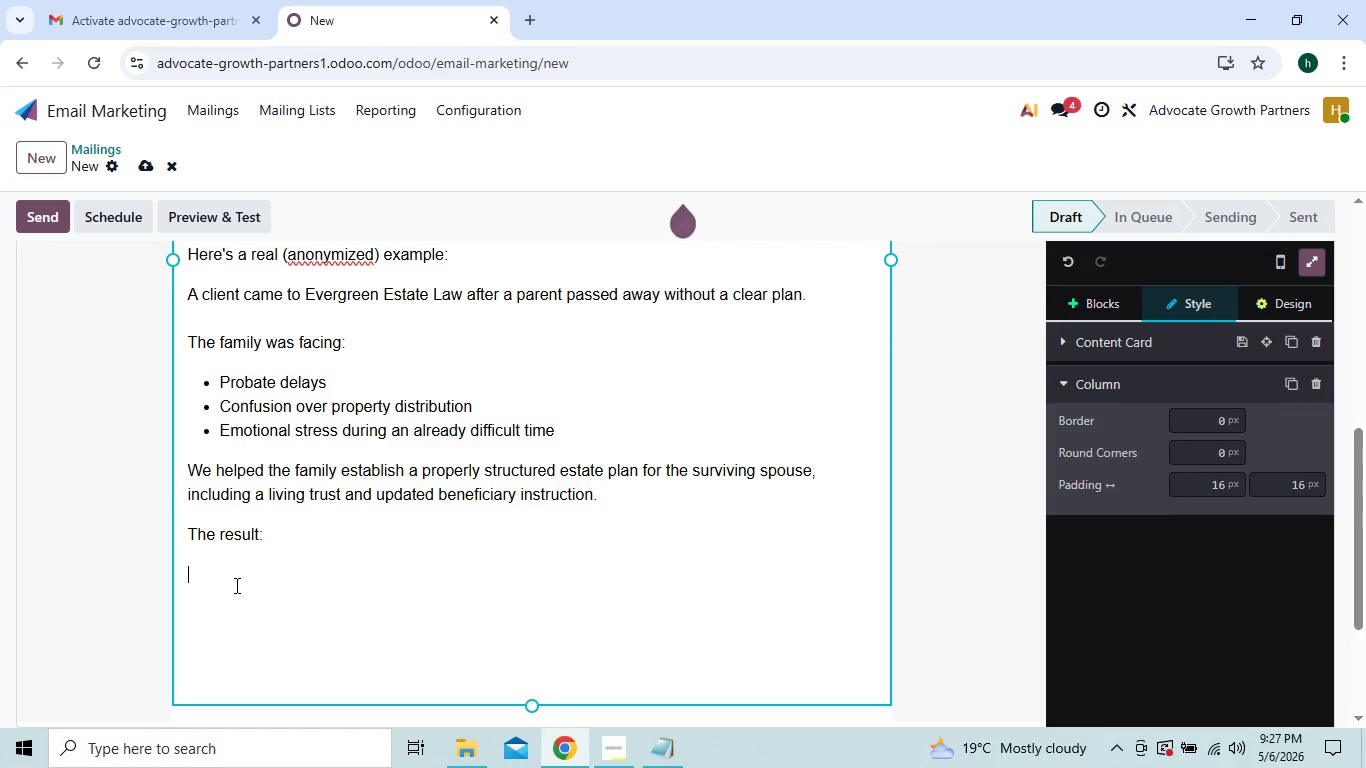 
left_click([235, 585])
 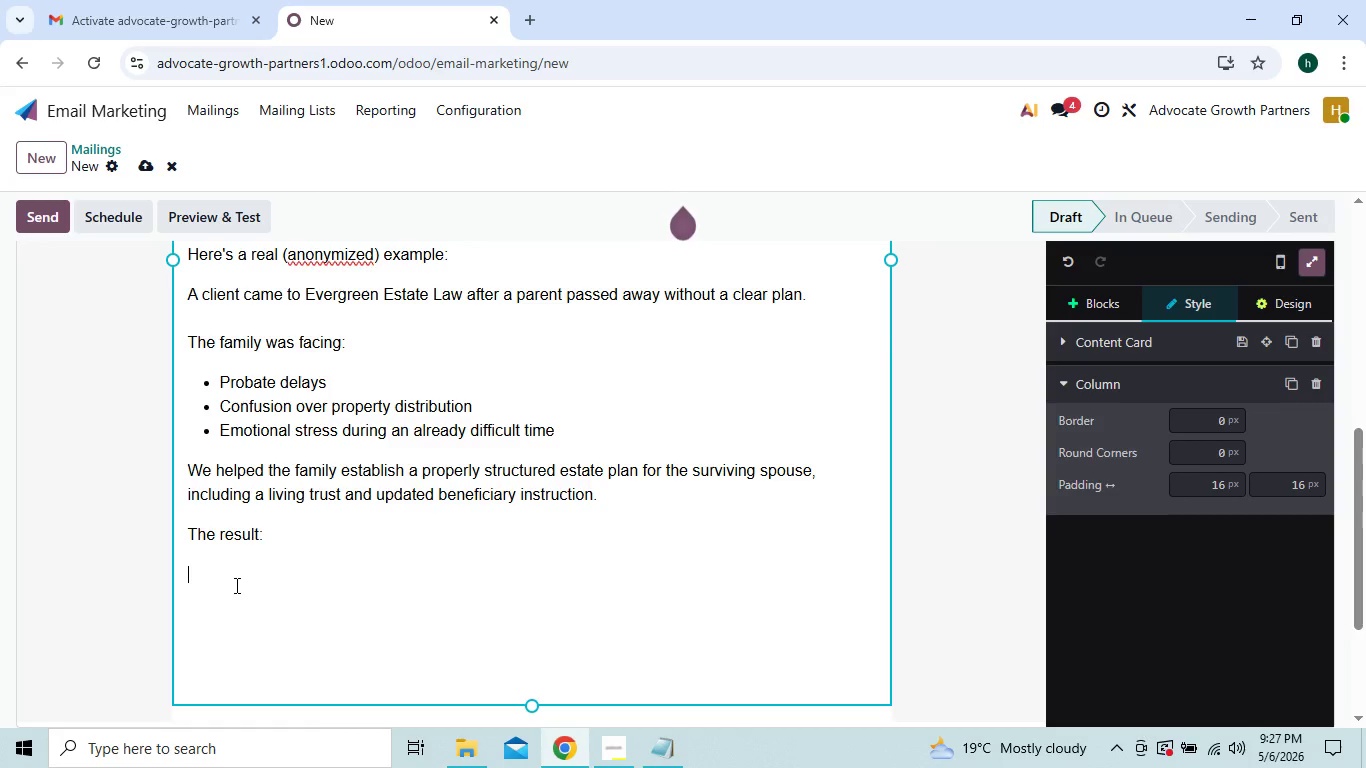 
key(Backspace)
 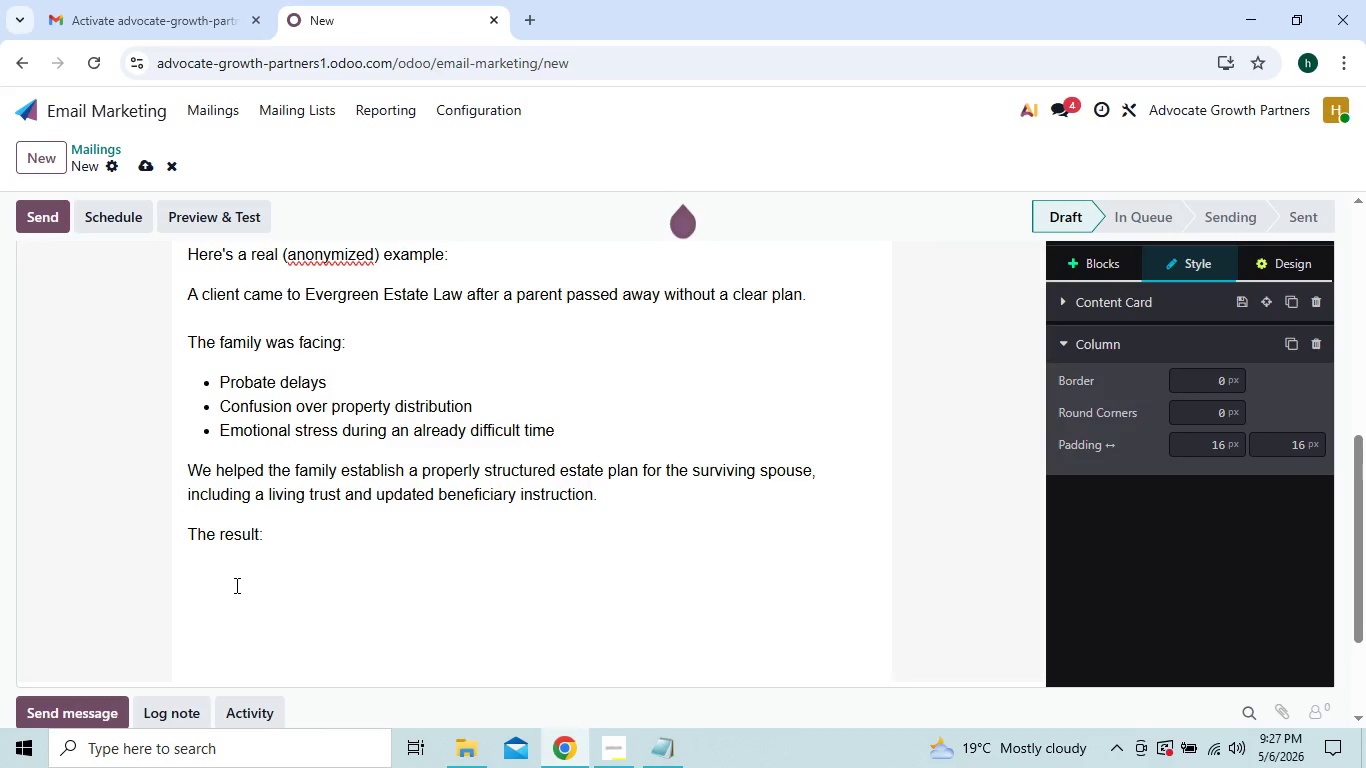 
key(Enter)
 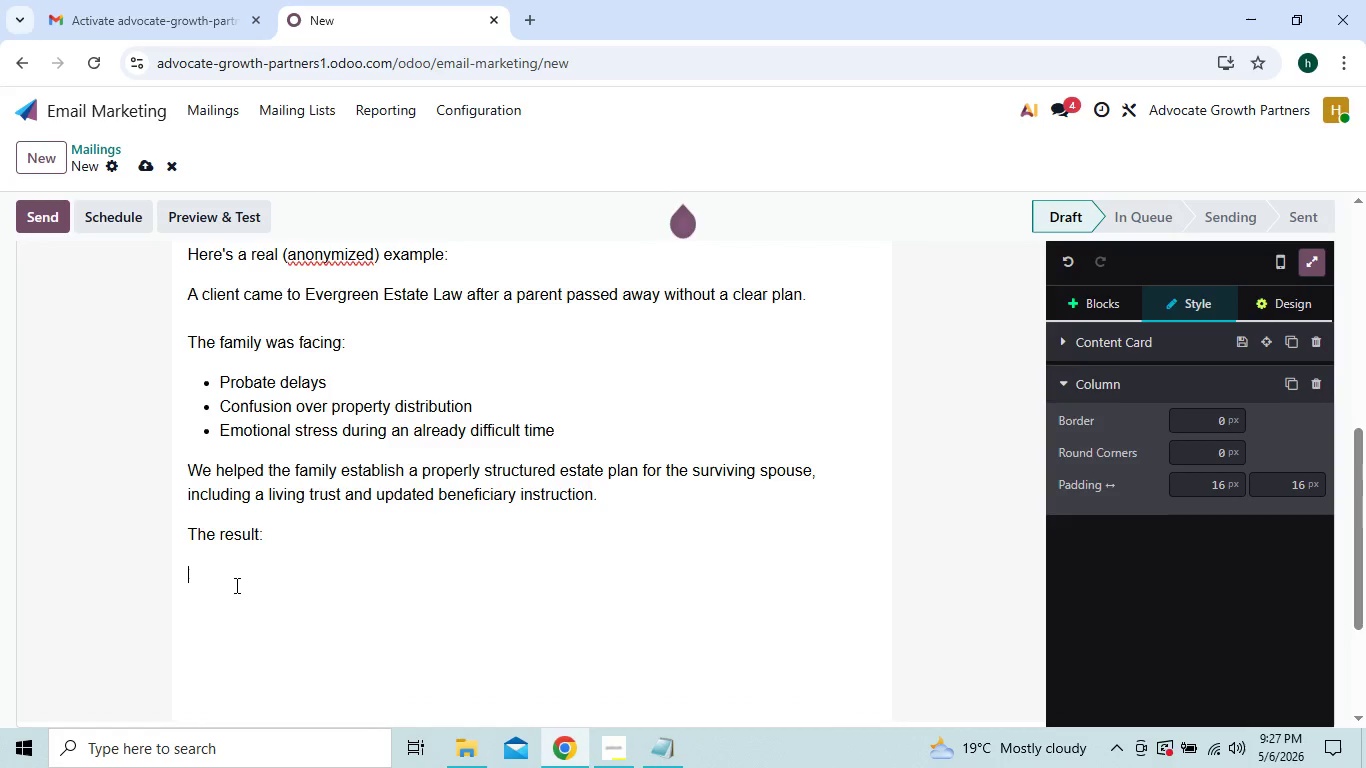 
key(Enter)
 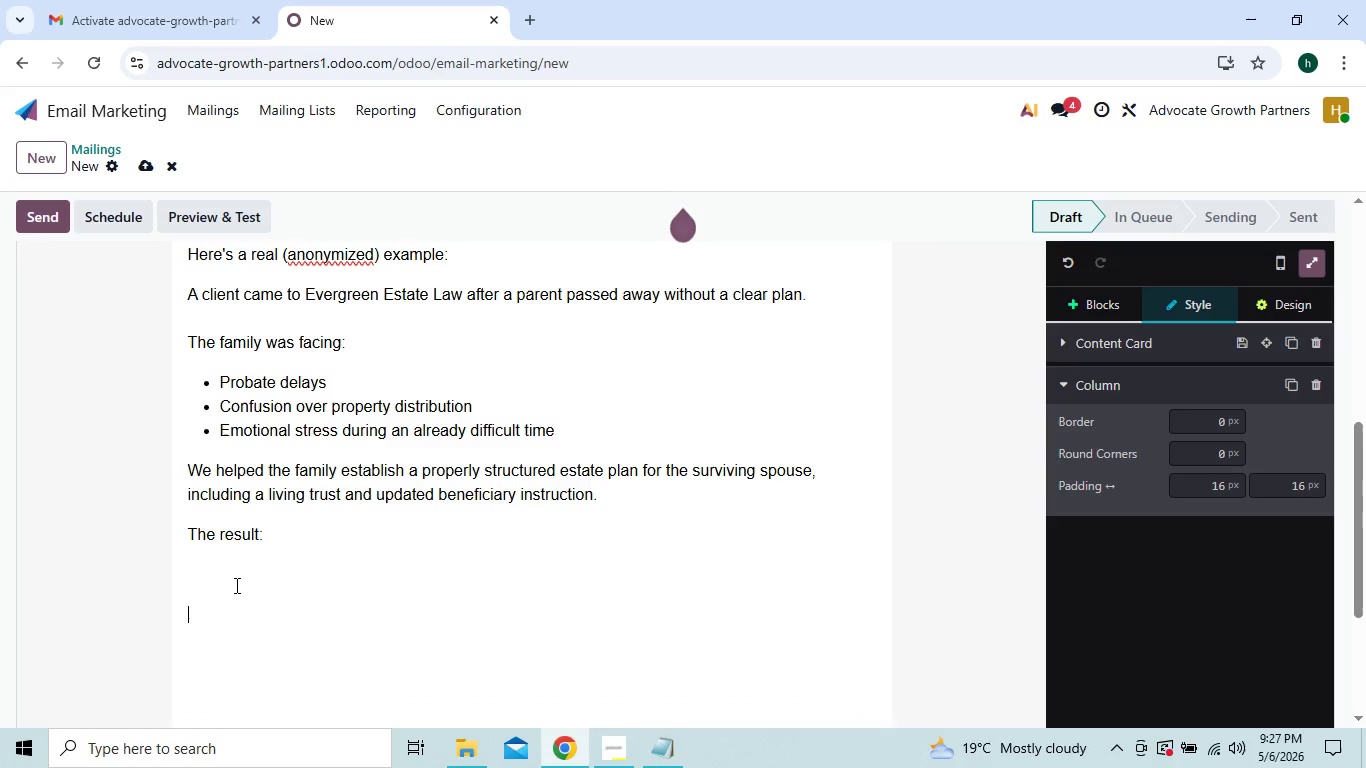 
key(Enter)
 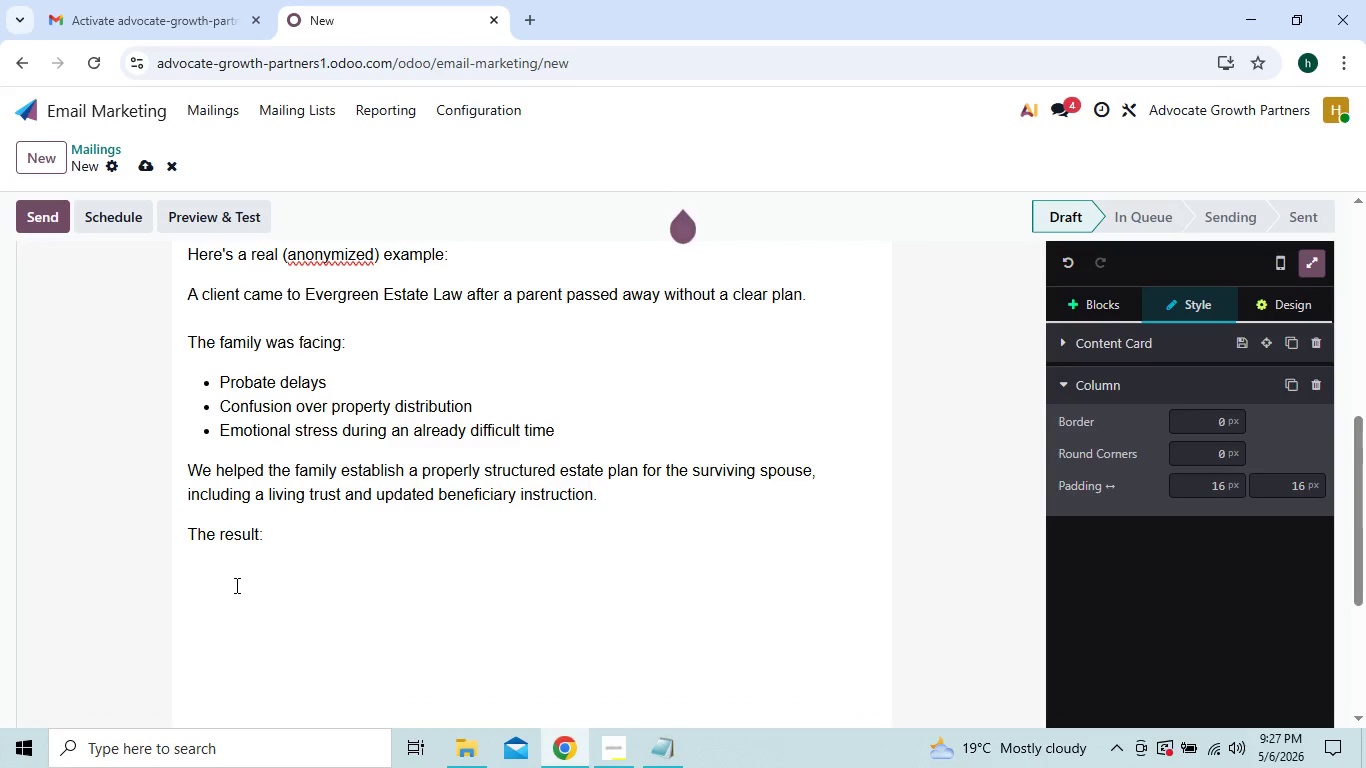 
key(Backspace)
 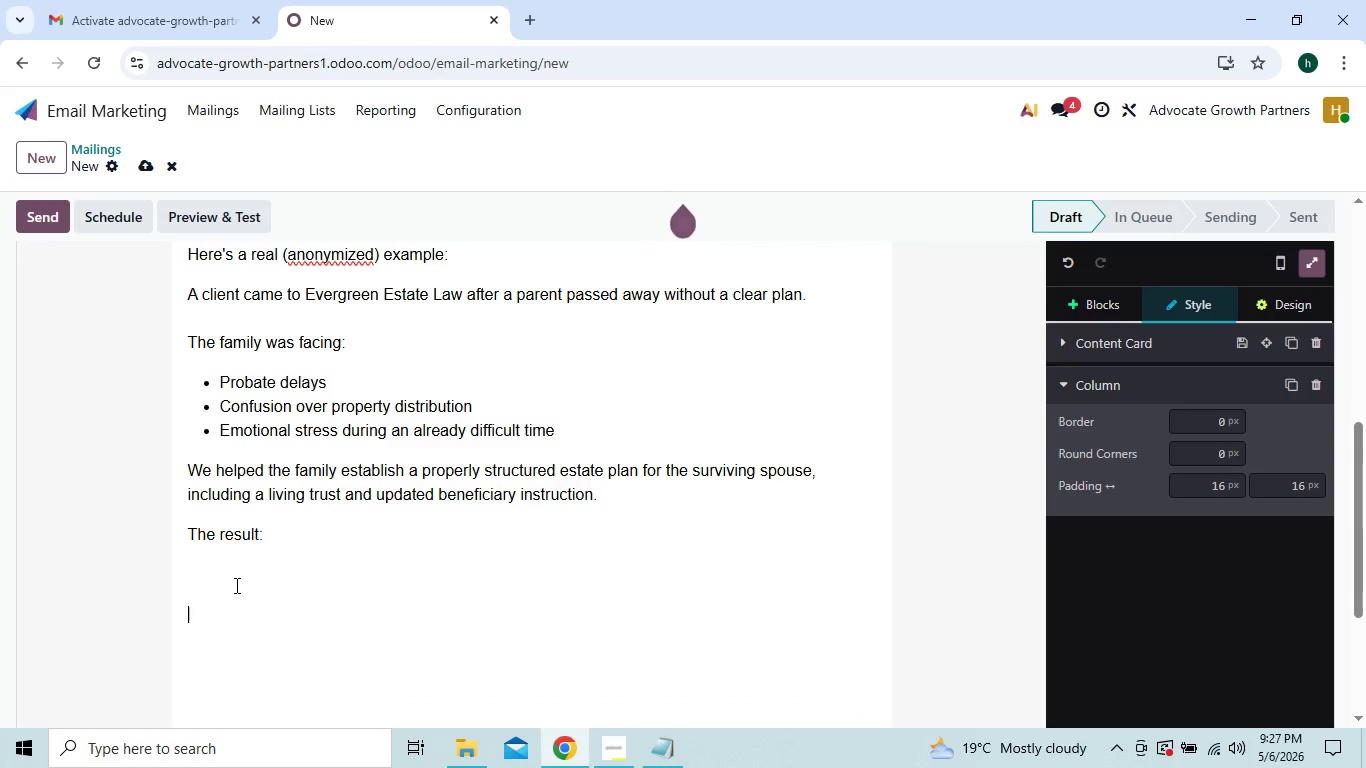 
key(Backspace)
 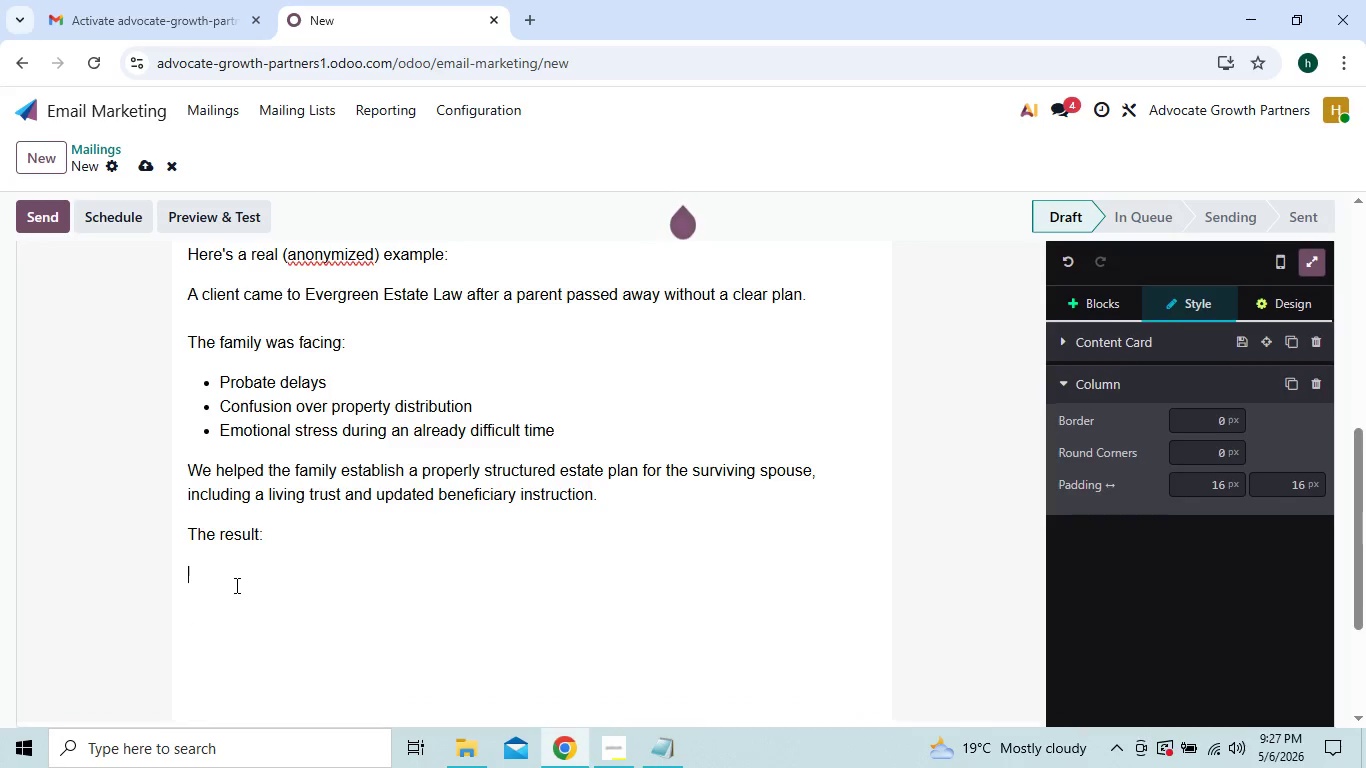 
key(Backspace)
 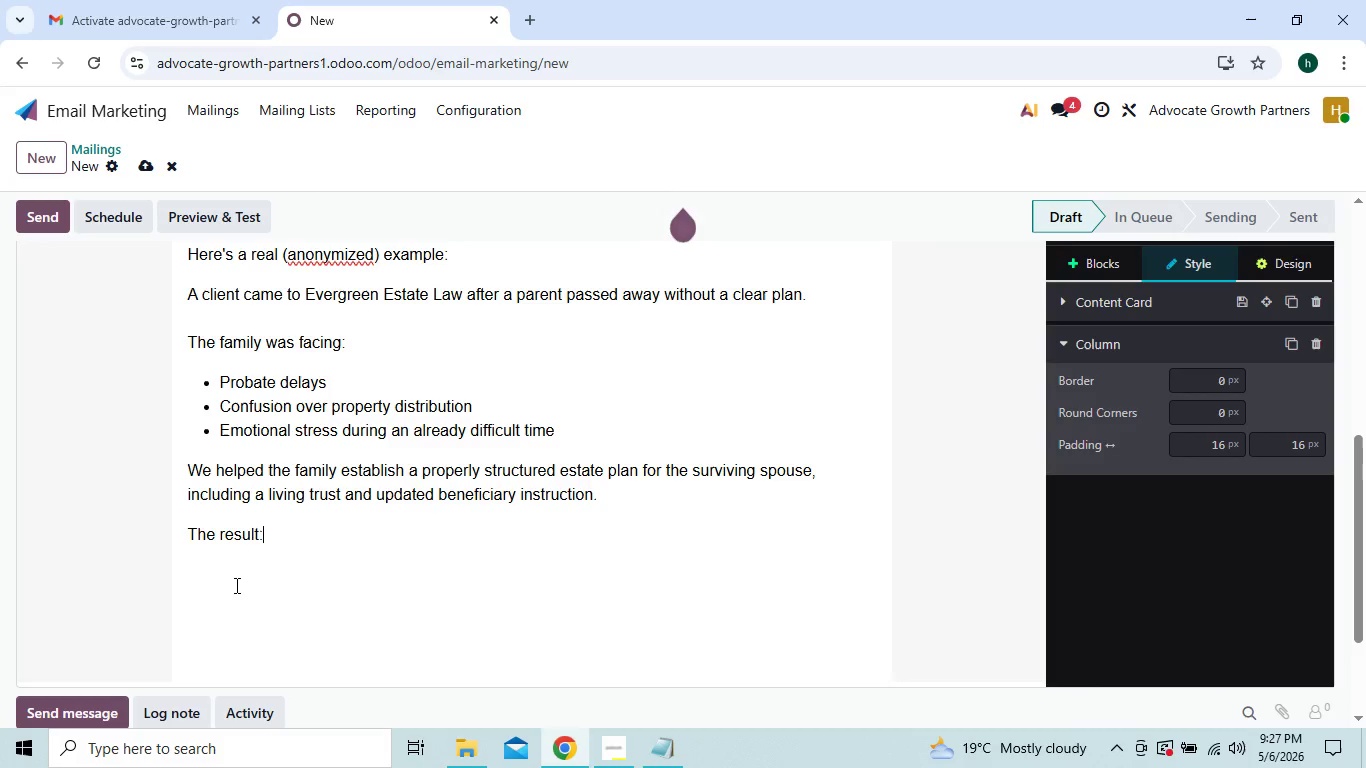 
key(Enter)
 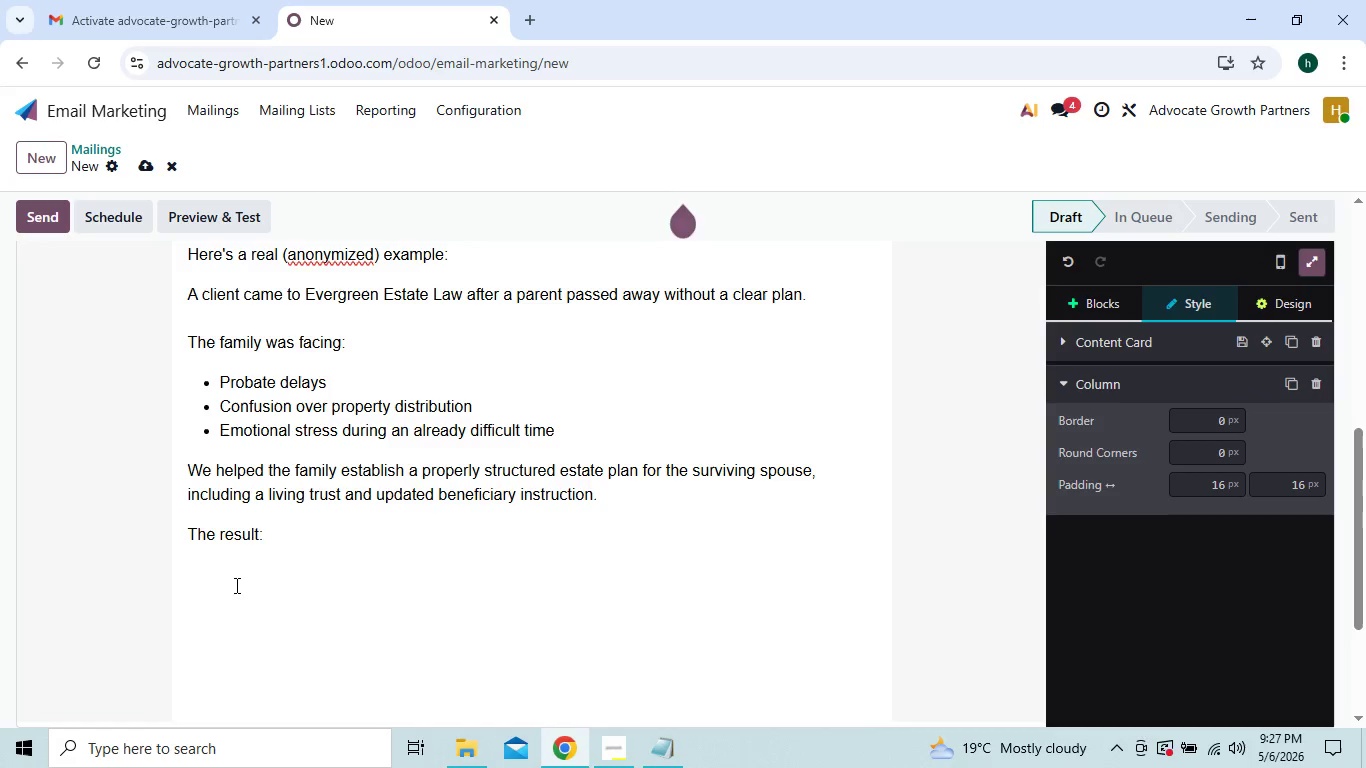 
type(/bu)
 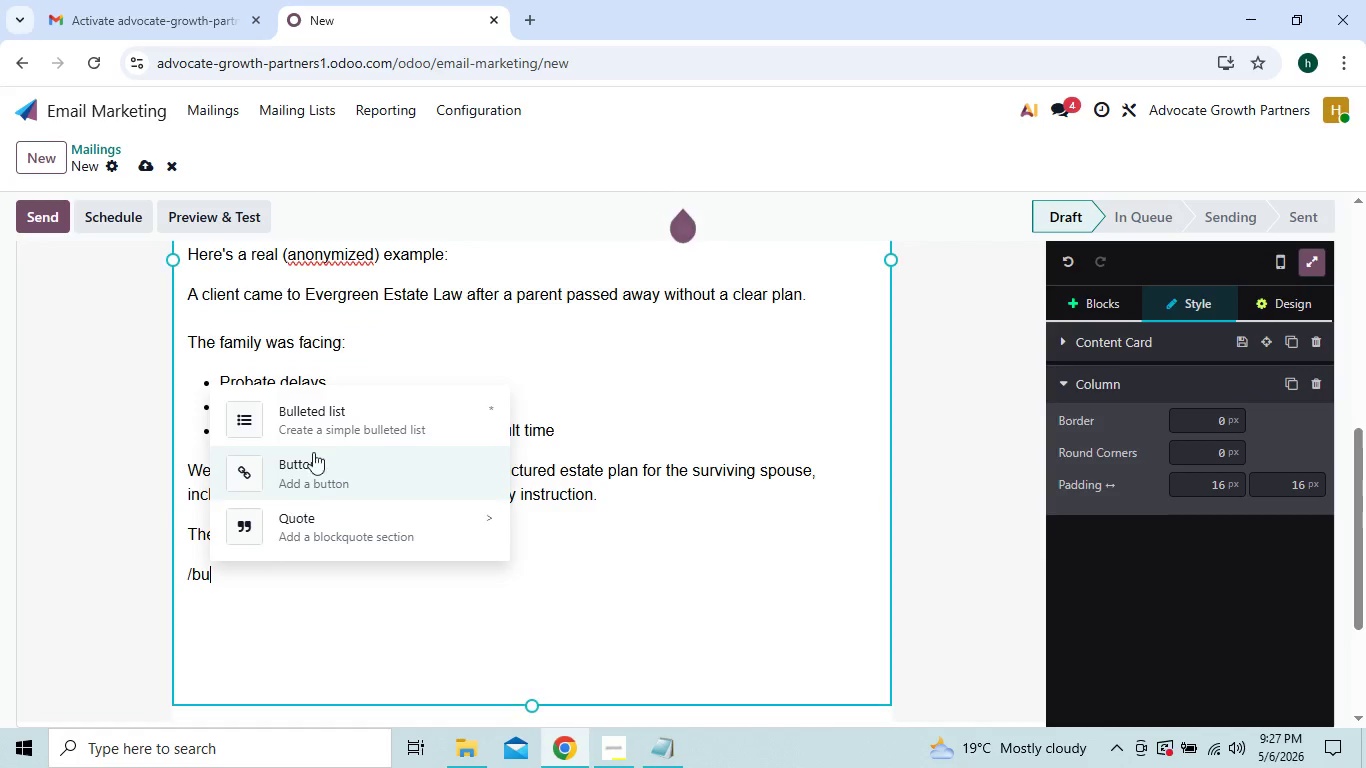 
left_click([337, 412])
 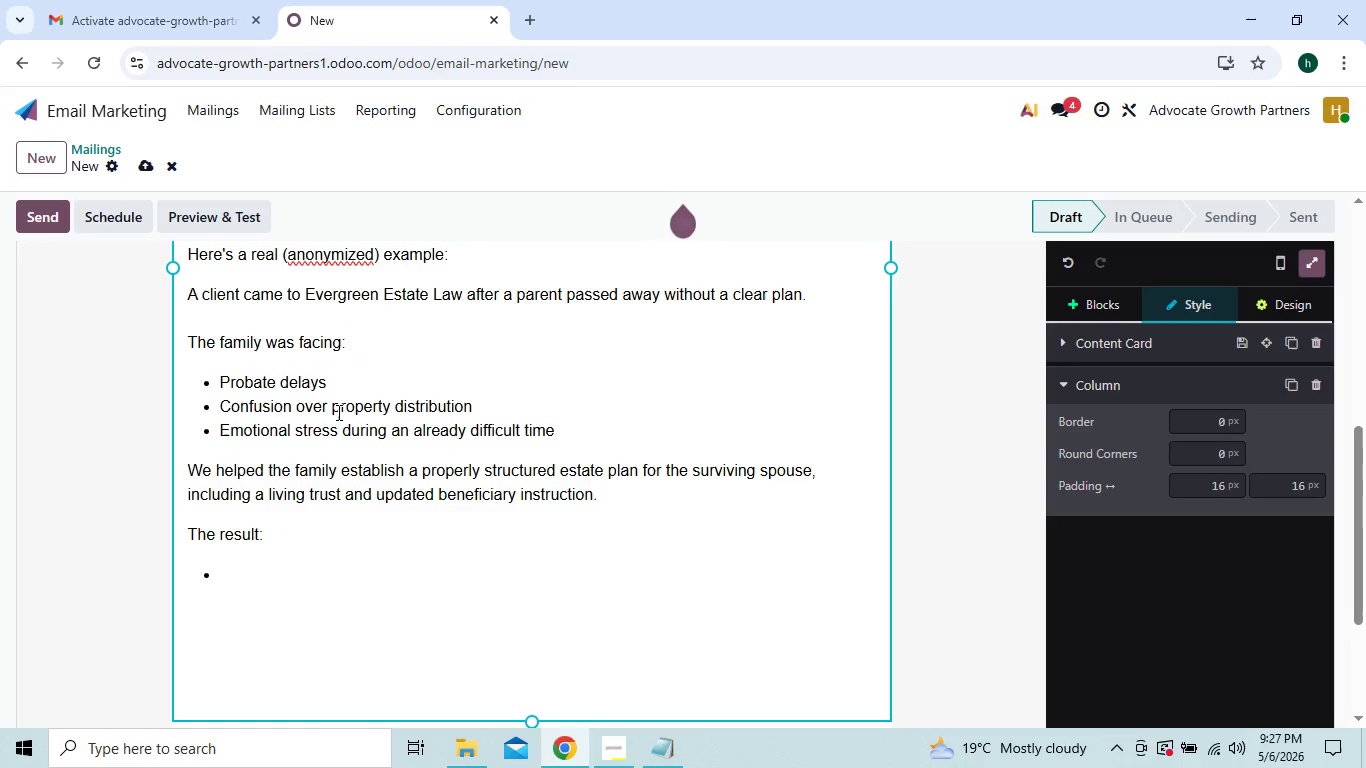 
hold_key(key=CapsLock, duration=0.5)
 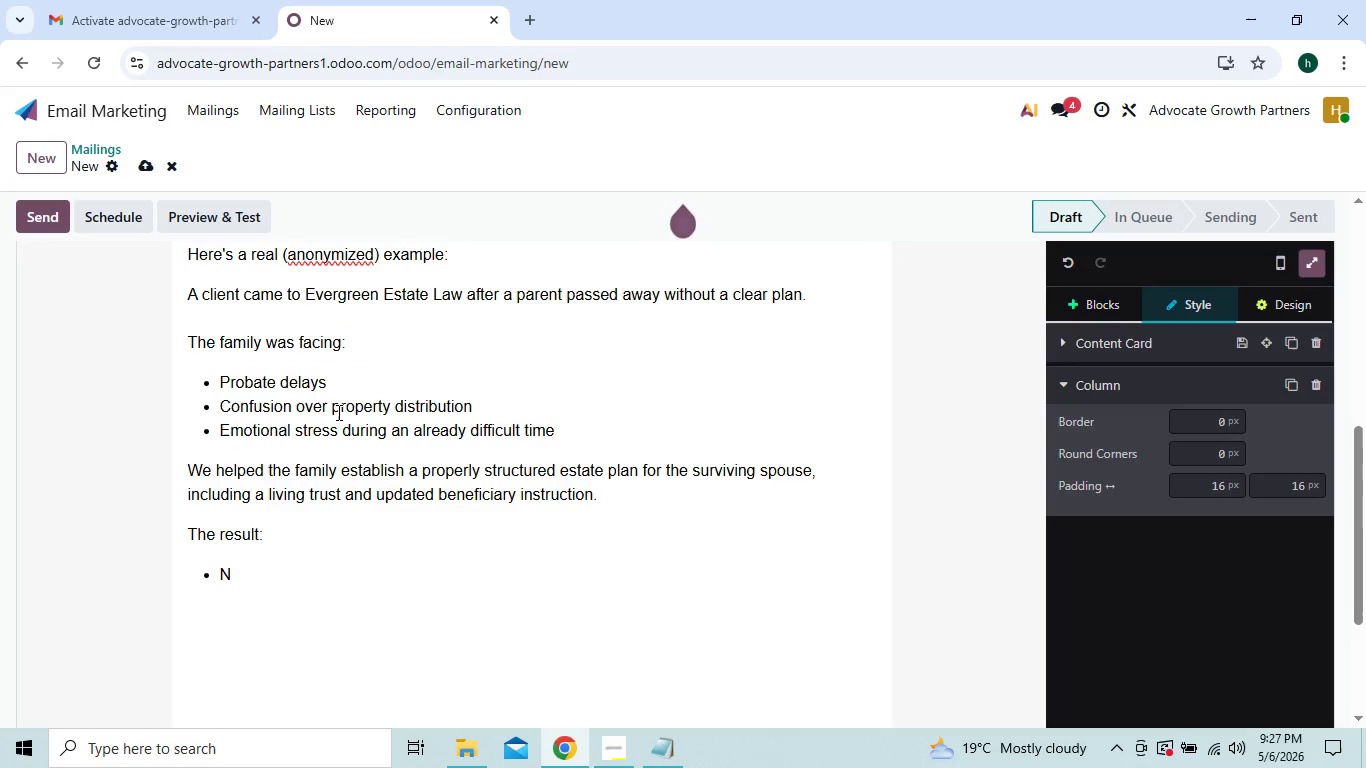 
type(No court delays for key assets)
 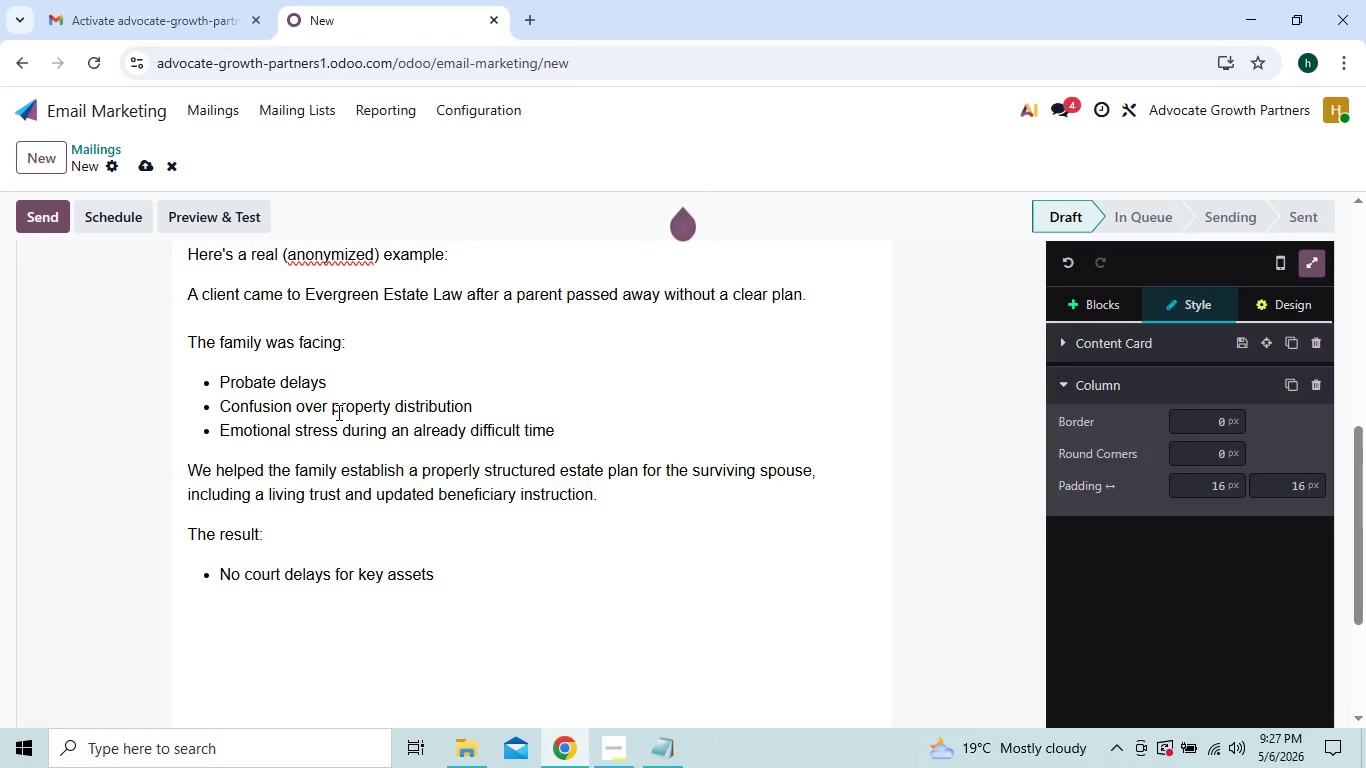 
key(Enter)
 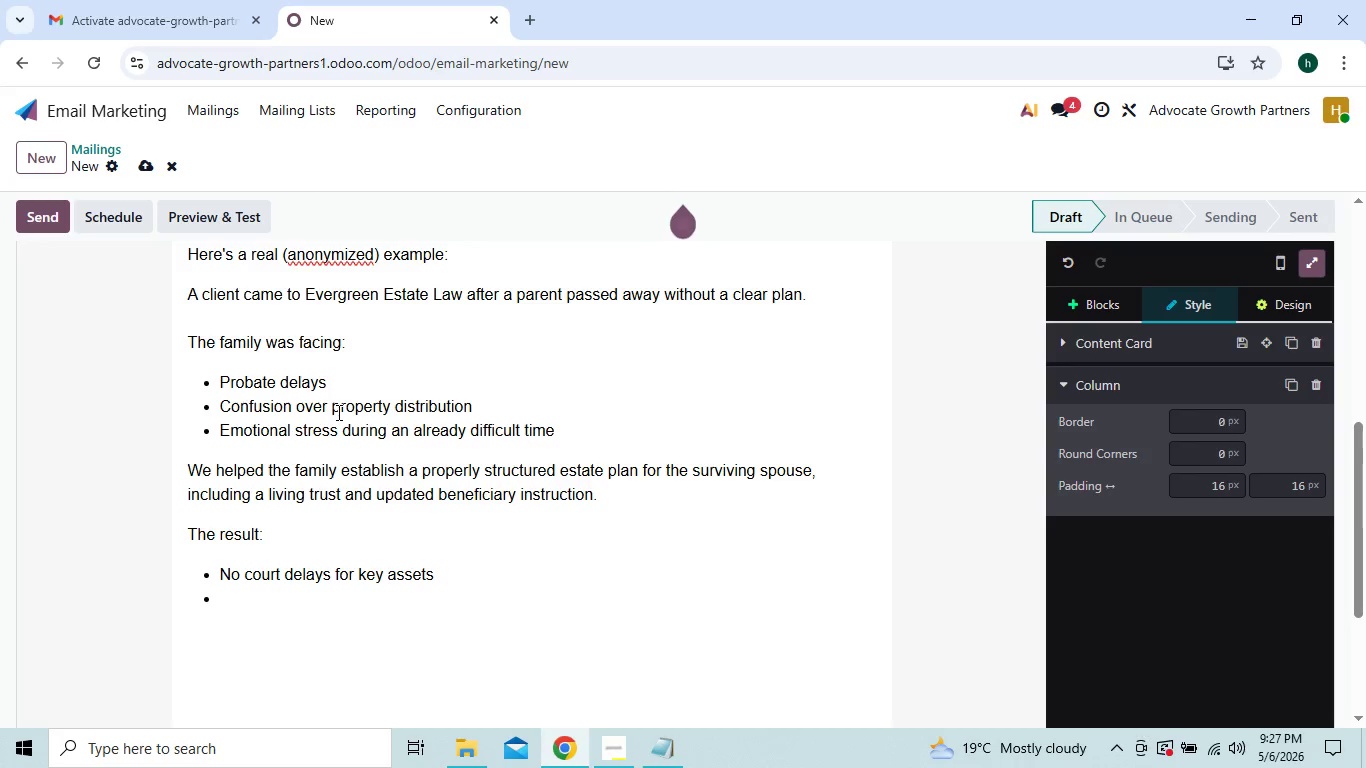 
type(Clear legal instruction in place)
 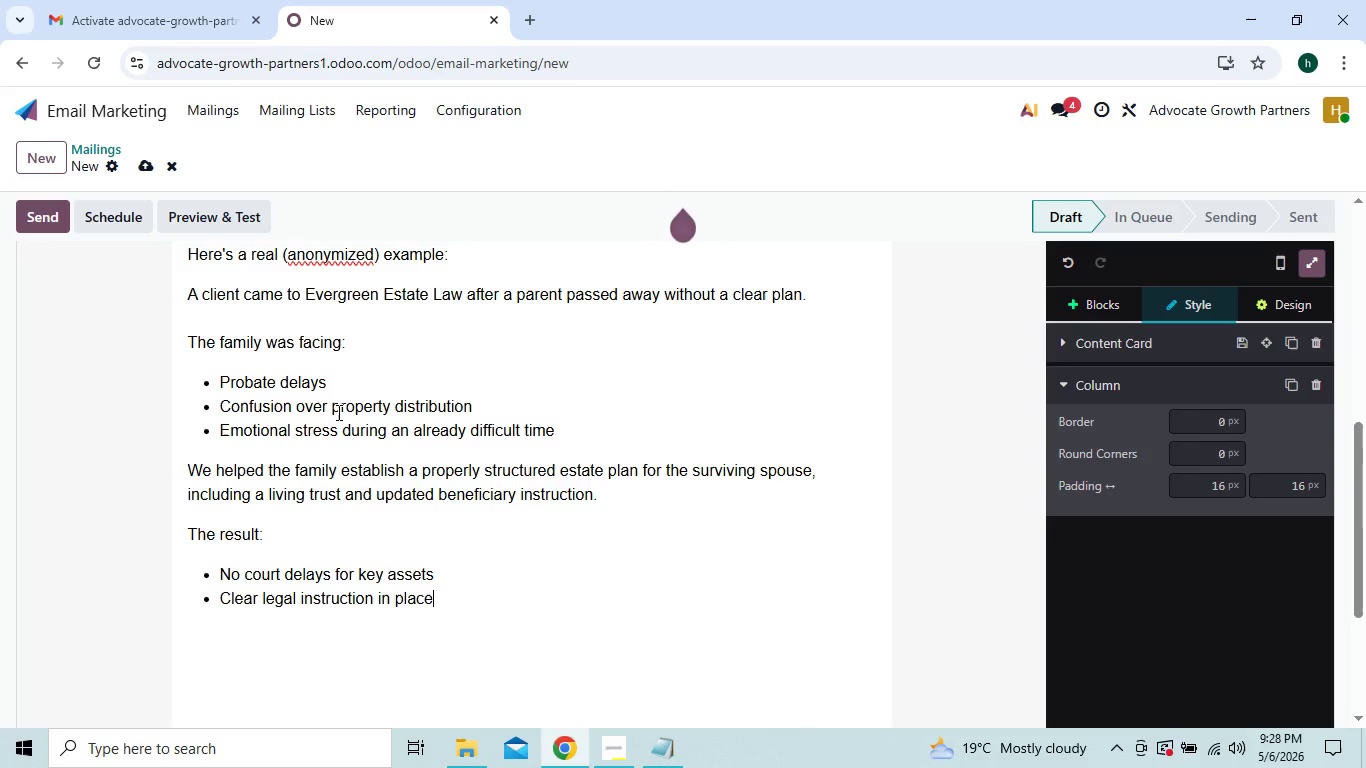 
key(Enter)
 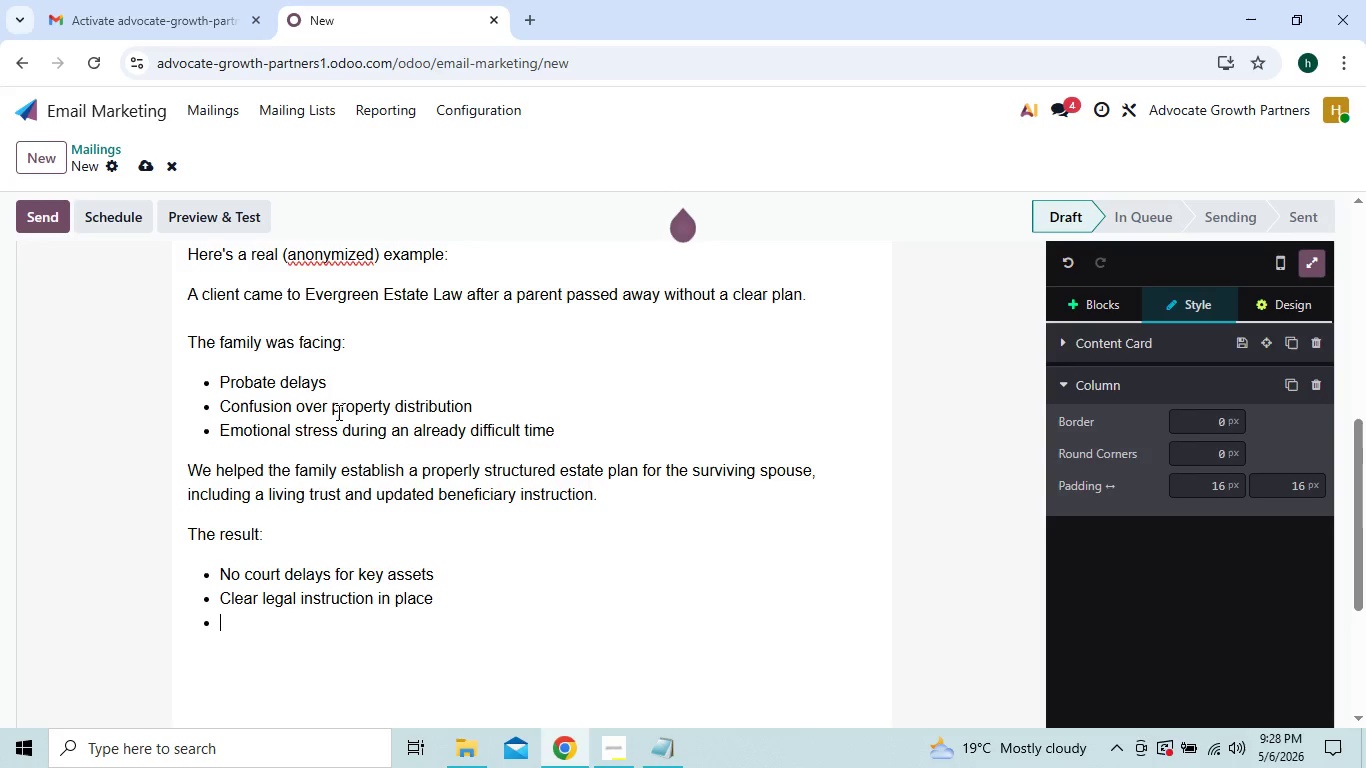 
type([PrintScreen]Reduces)
key(Backspace)
type(d emo)
 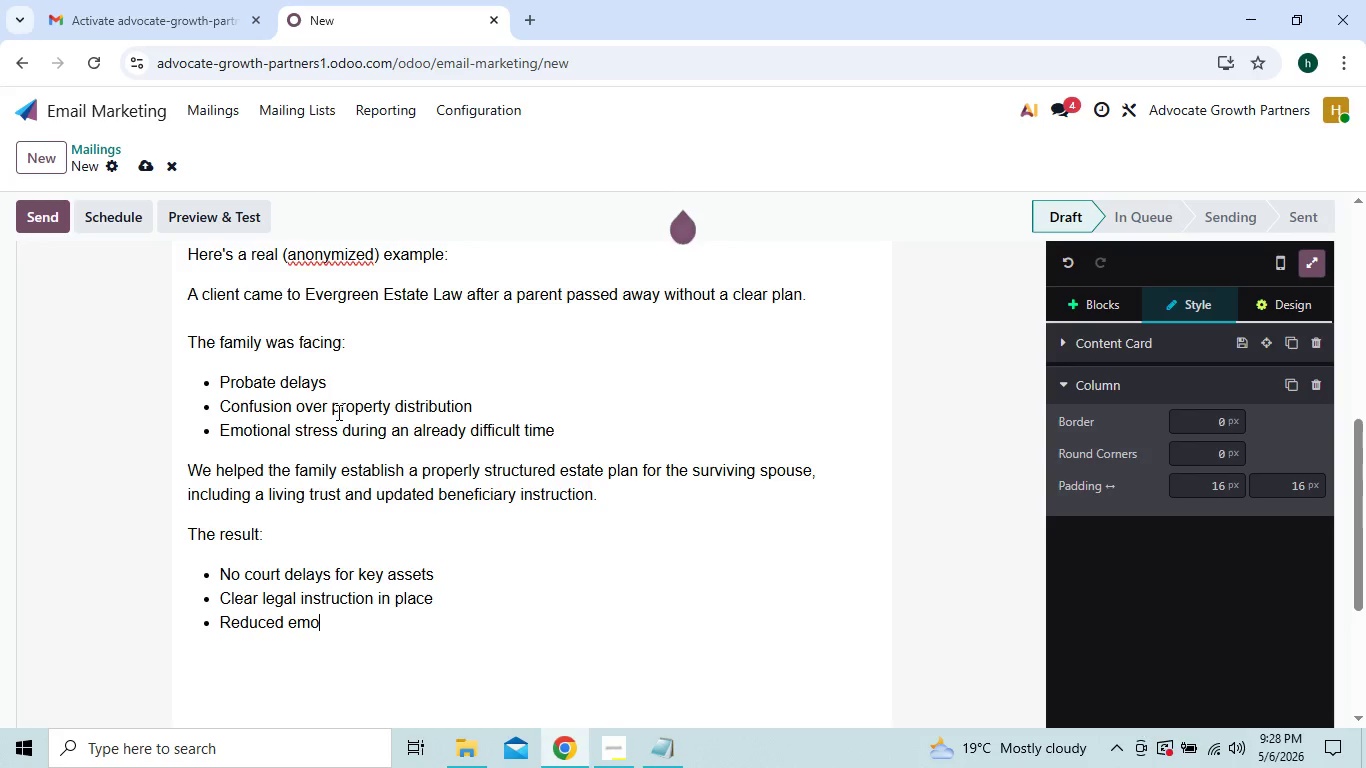 
type(i)
key(Backspace)
type(r)
key(Backspace)
type(tional)
 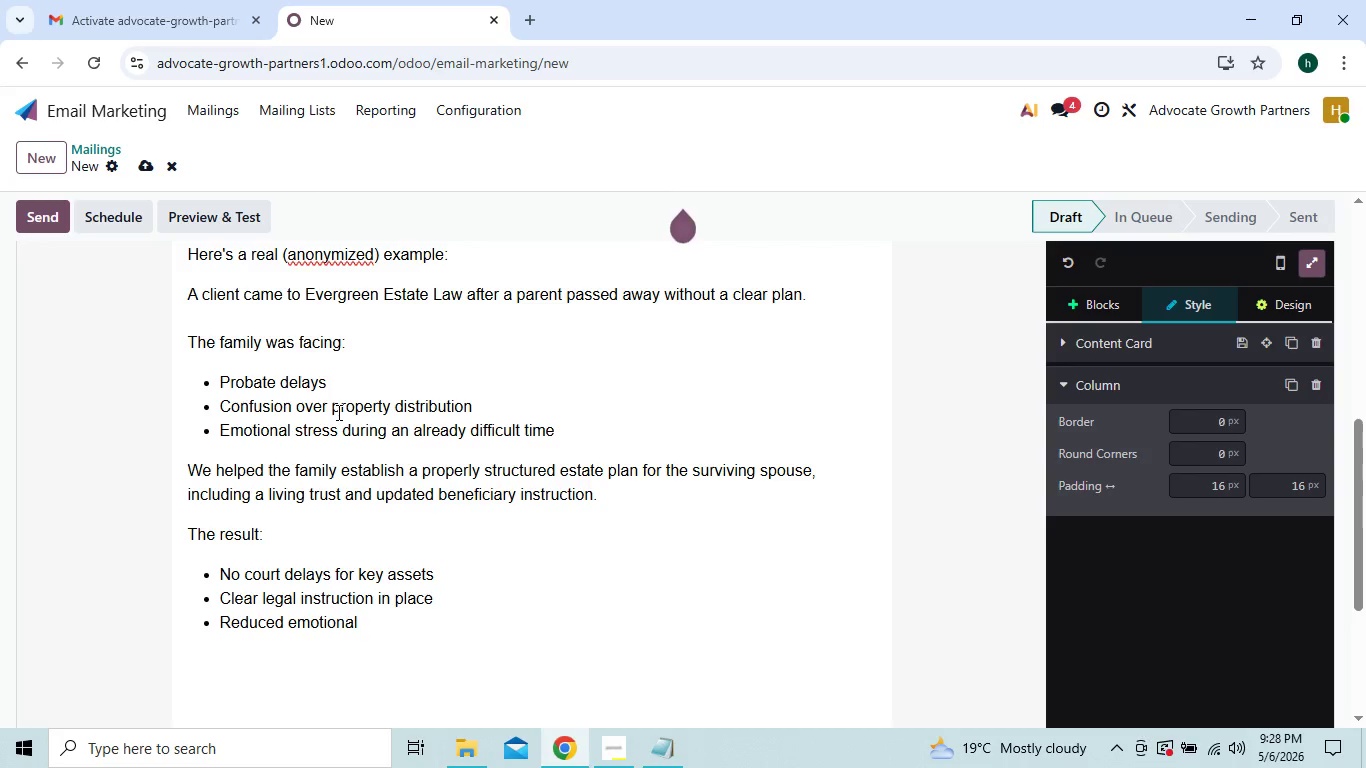 
wait(5.25)
 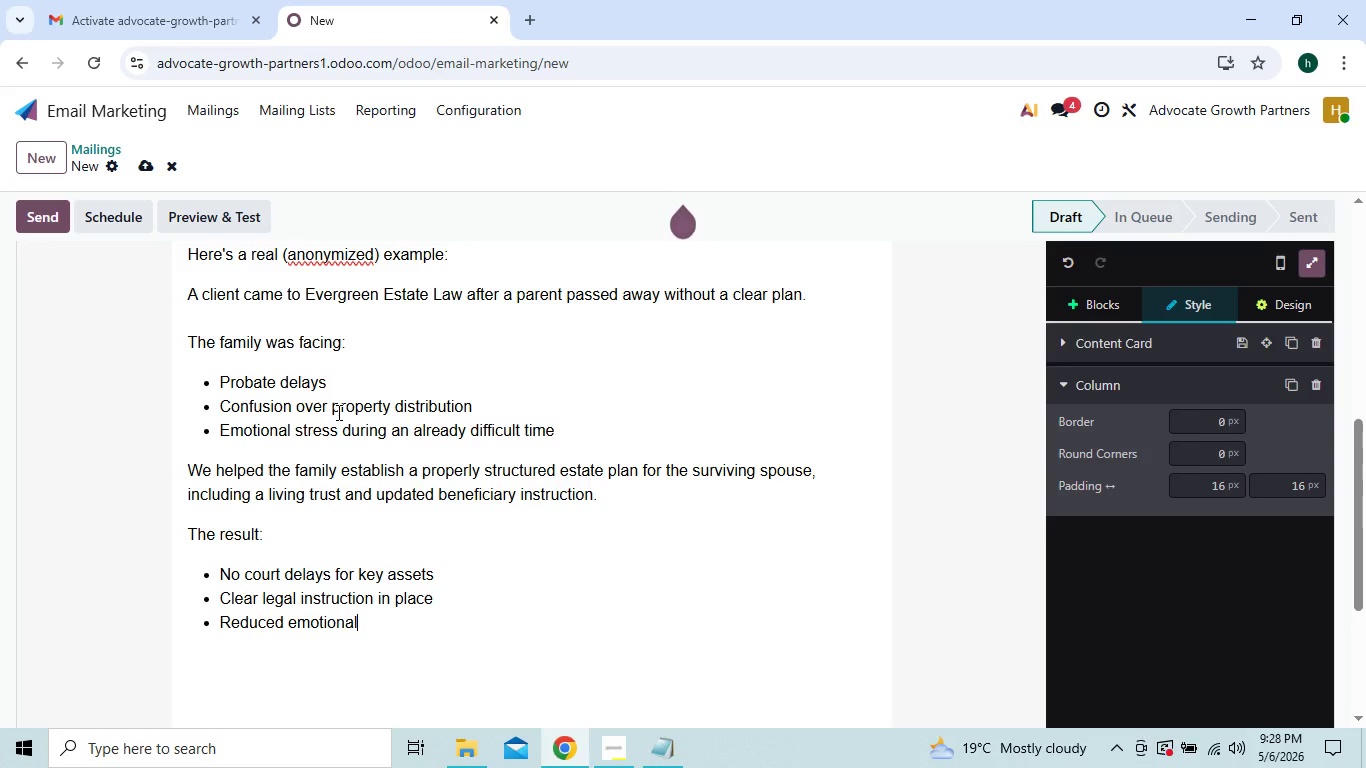 
type( and )
 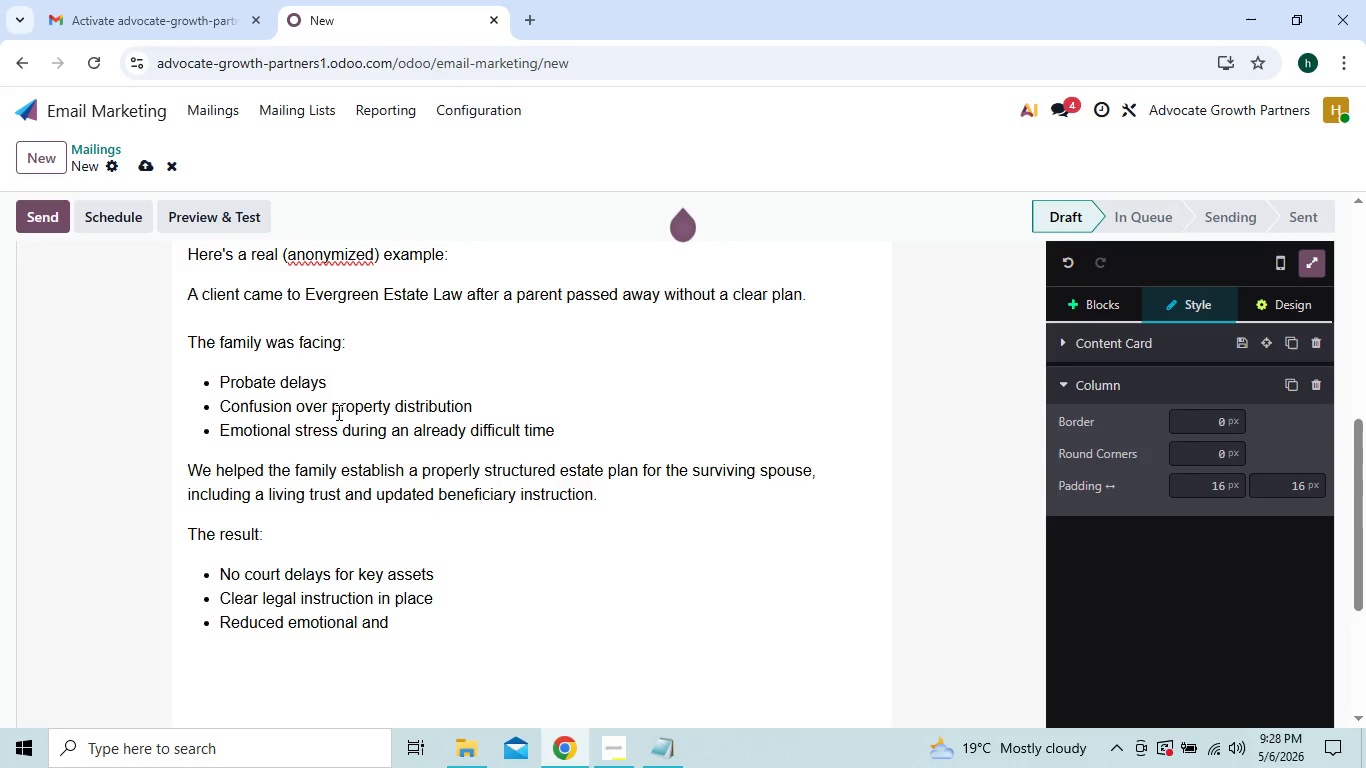 
type(admin)
 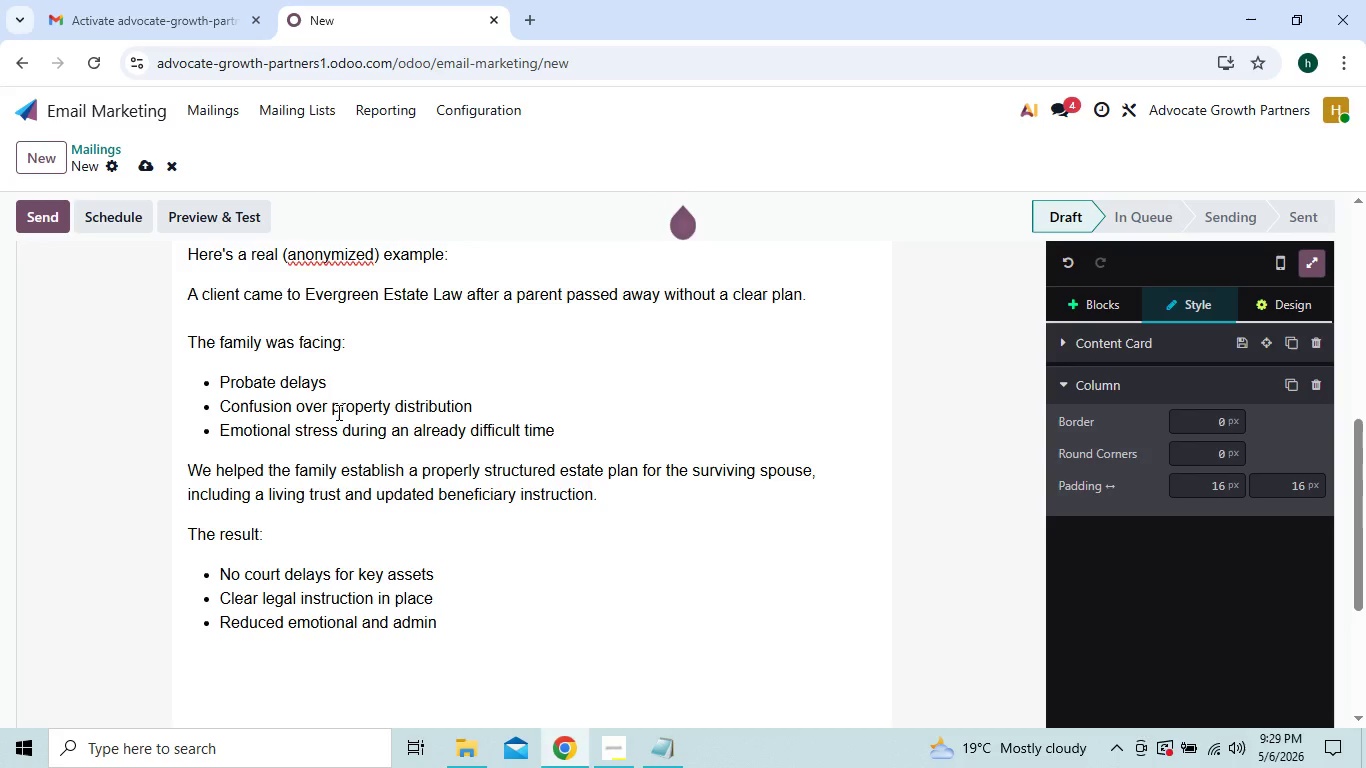 
wait(6.53)
 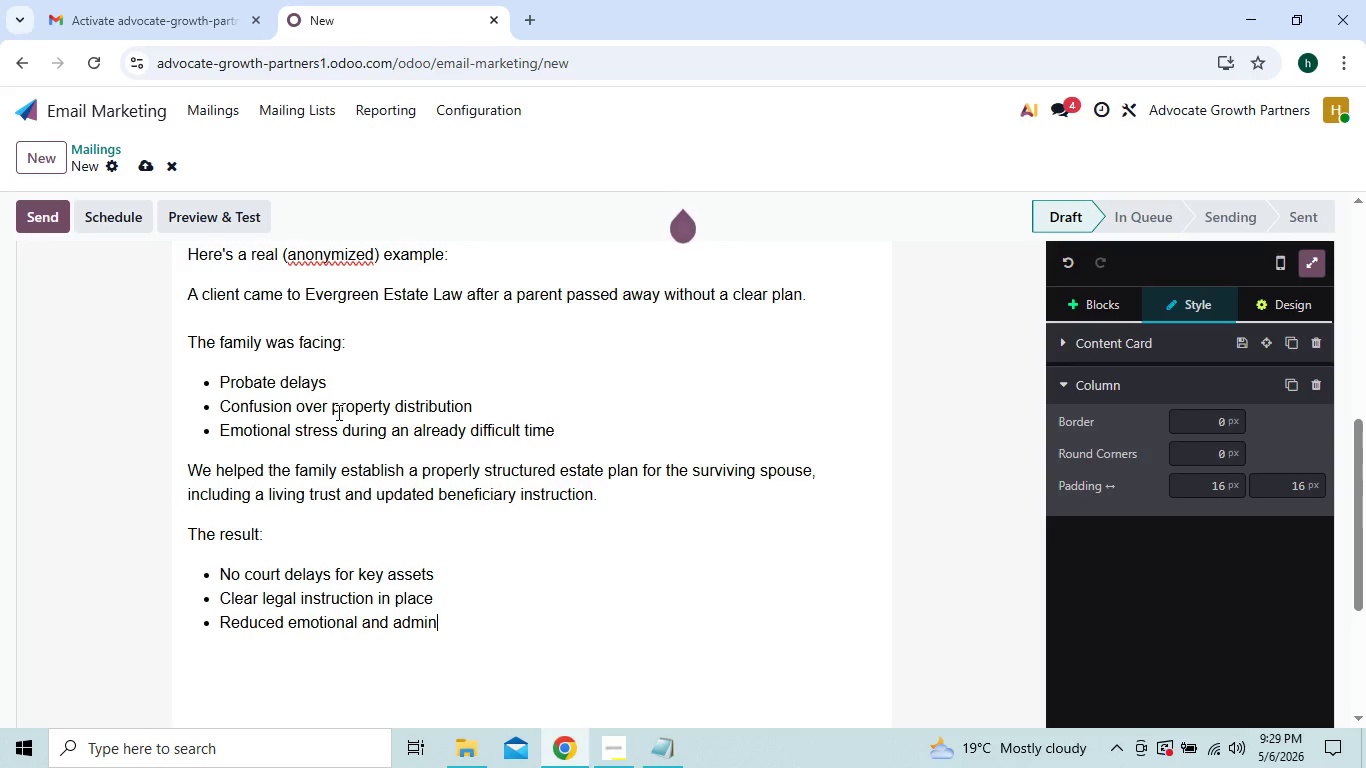 
type(istrative burden on thw)
key(Backspace)
type(e familly)
 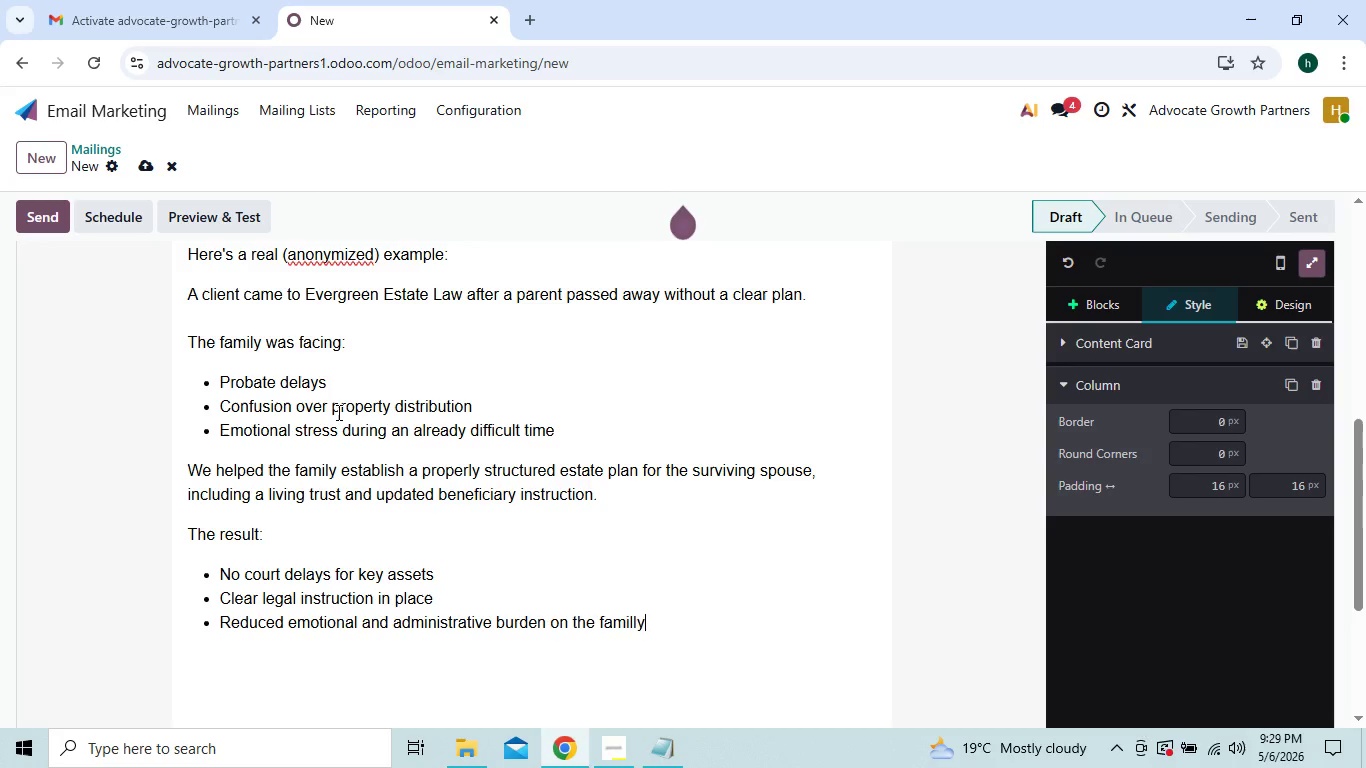 
key(Enter)
 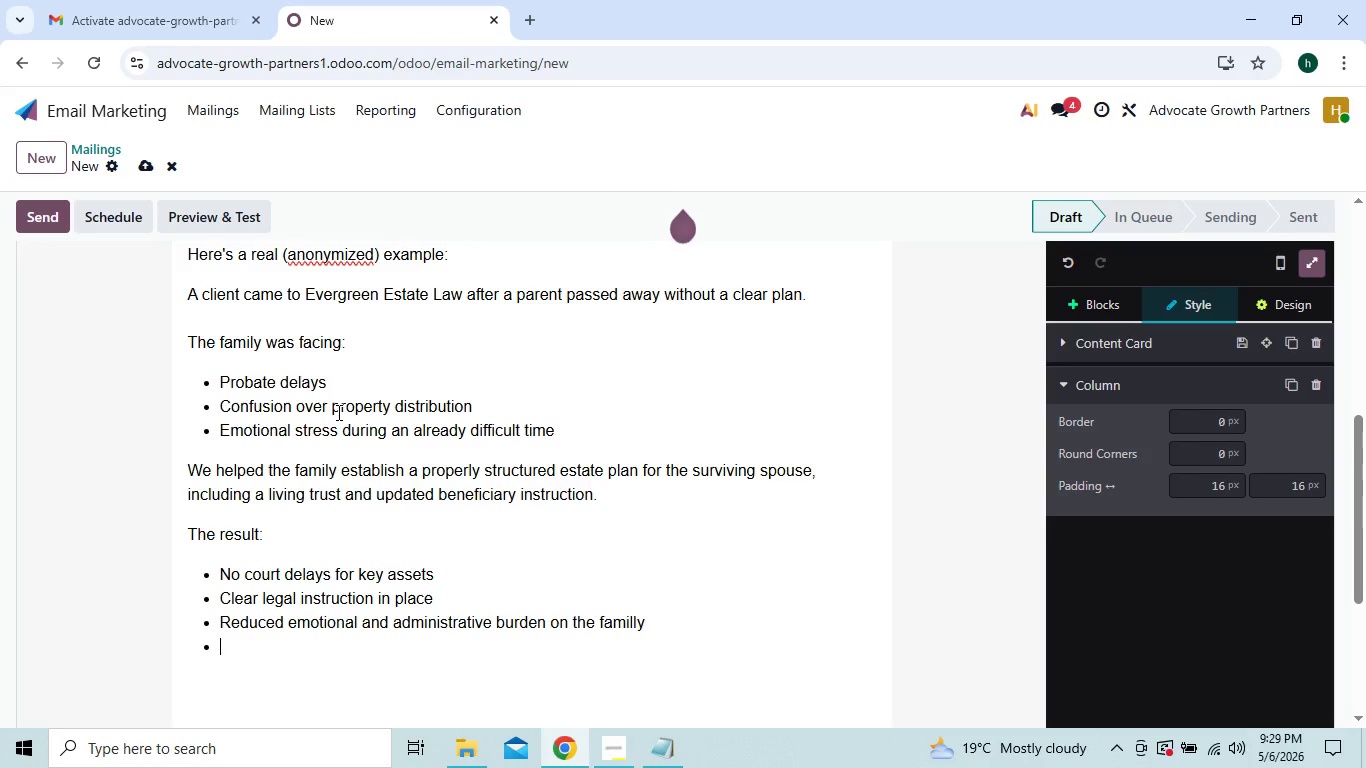 
key(Enter)
 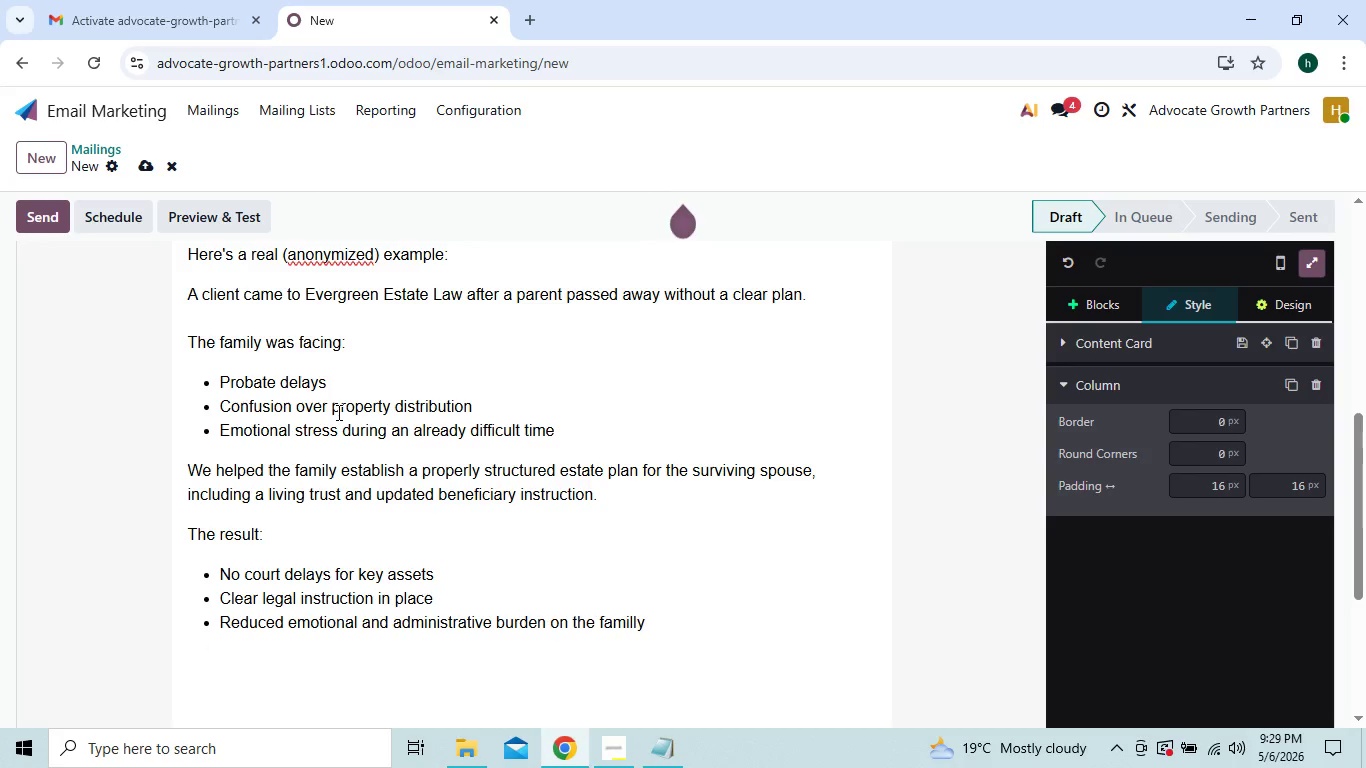 
wait(10.06)
 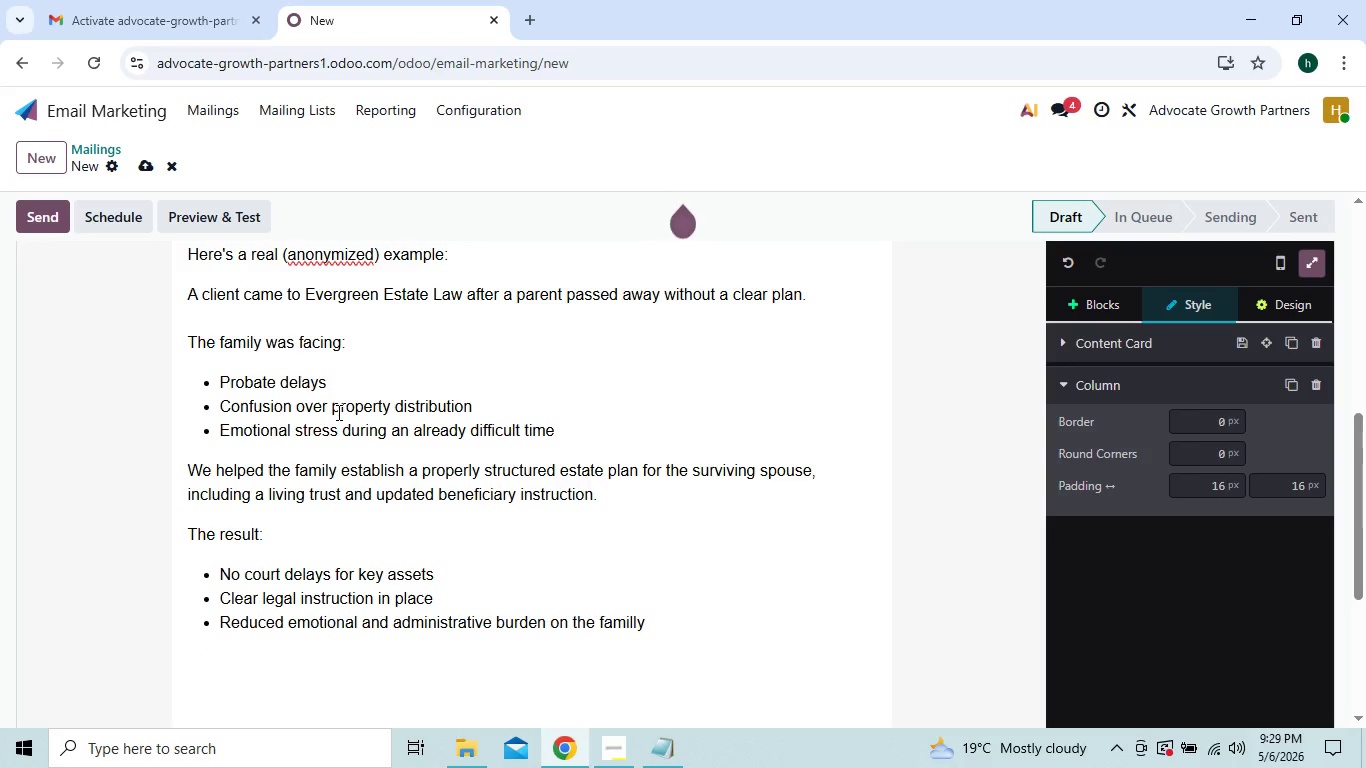 
left_click([629, 758])